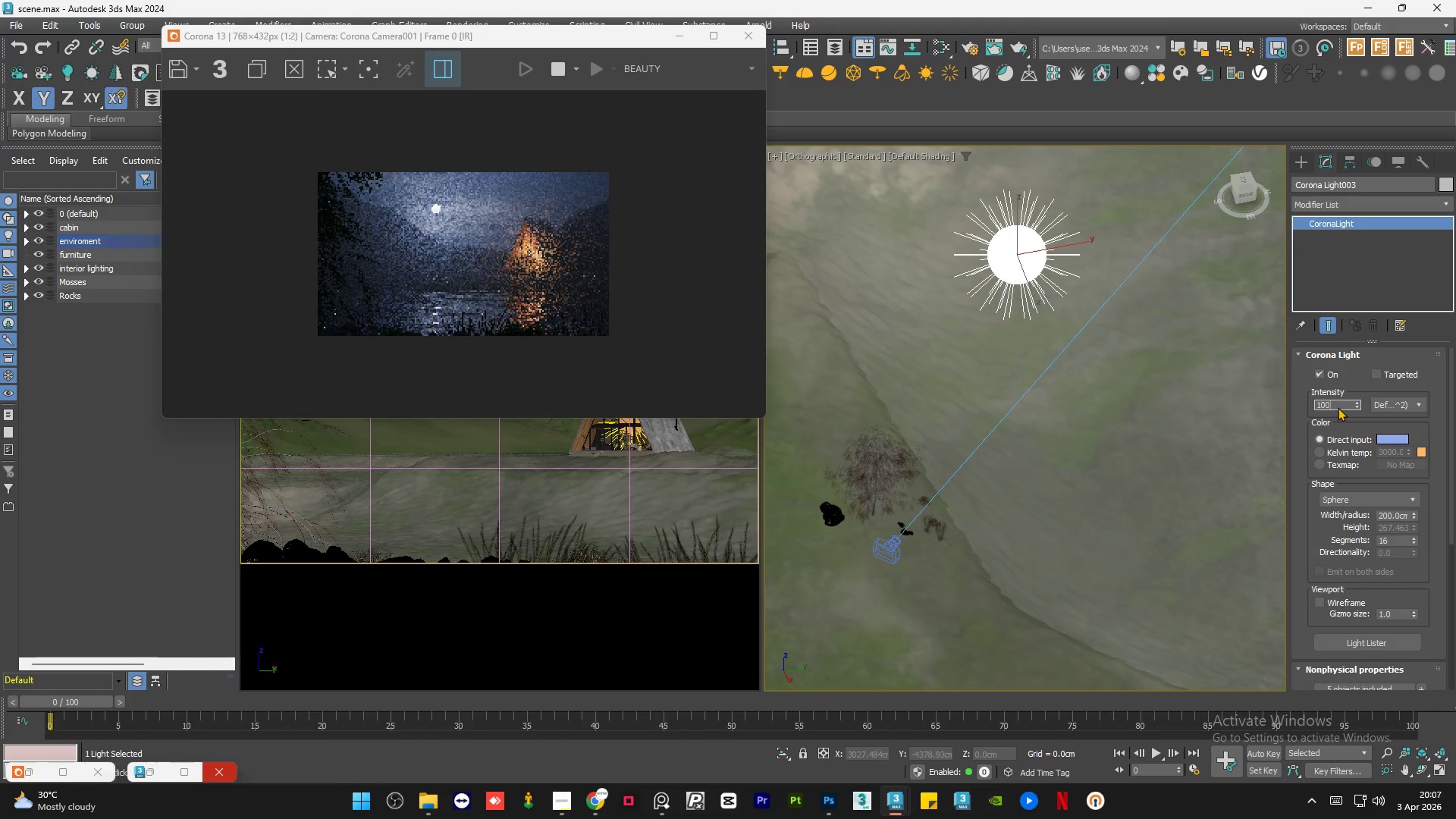 
key(NumpadEnter)
 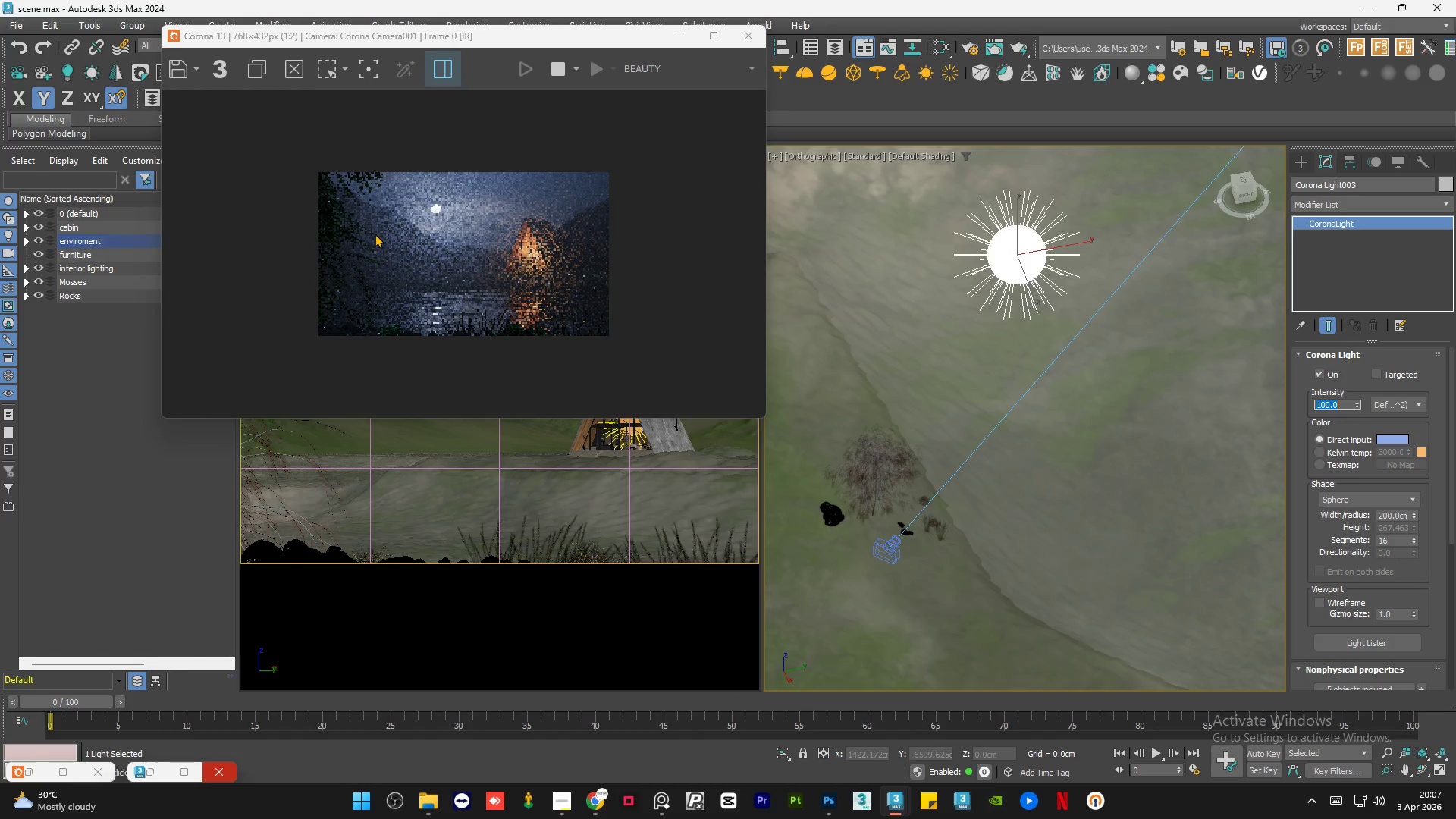 
scroll: coordinate [212, 191], scroll_direction: up, amount: 2.0
 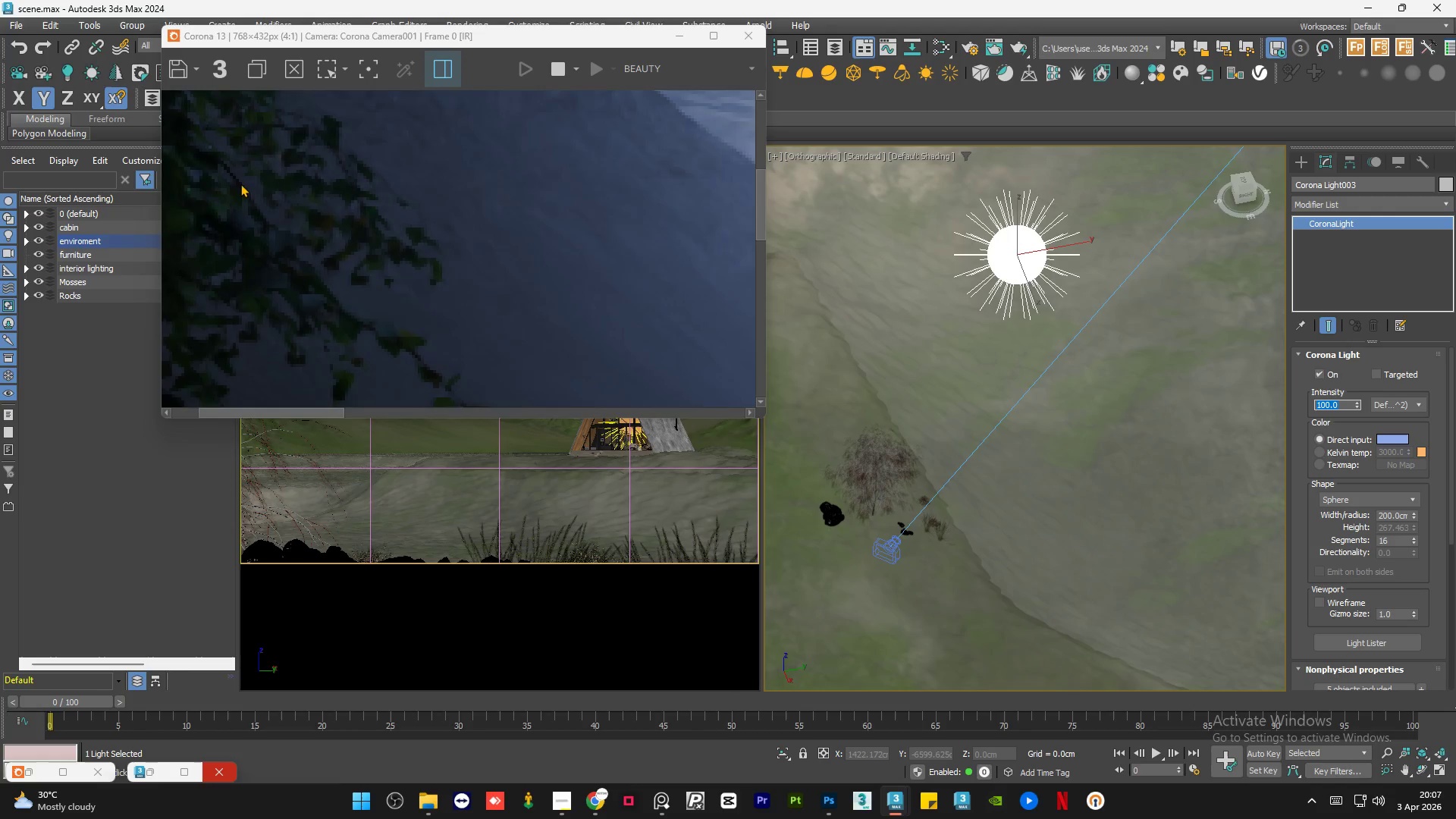 
scroll: coordinate [246, 184], scroll_direction: down, amount: 2.0
 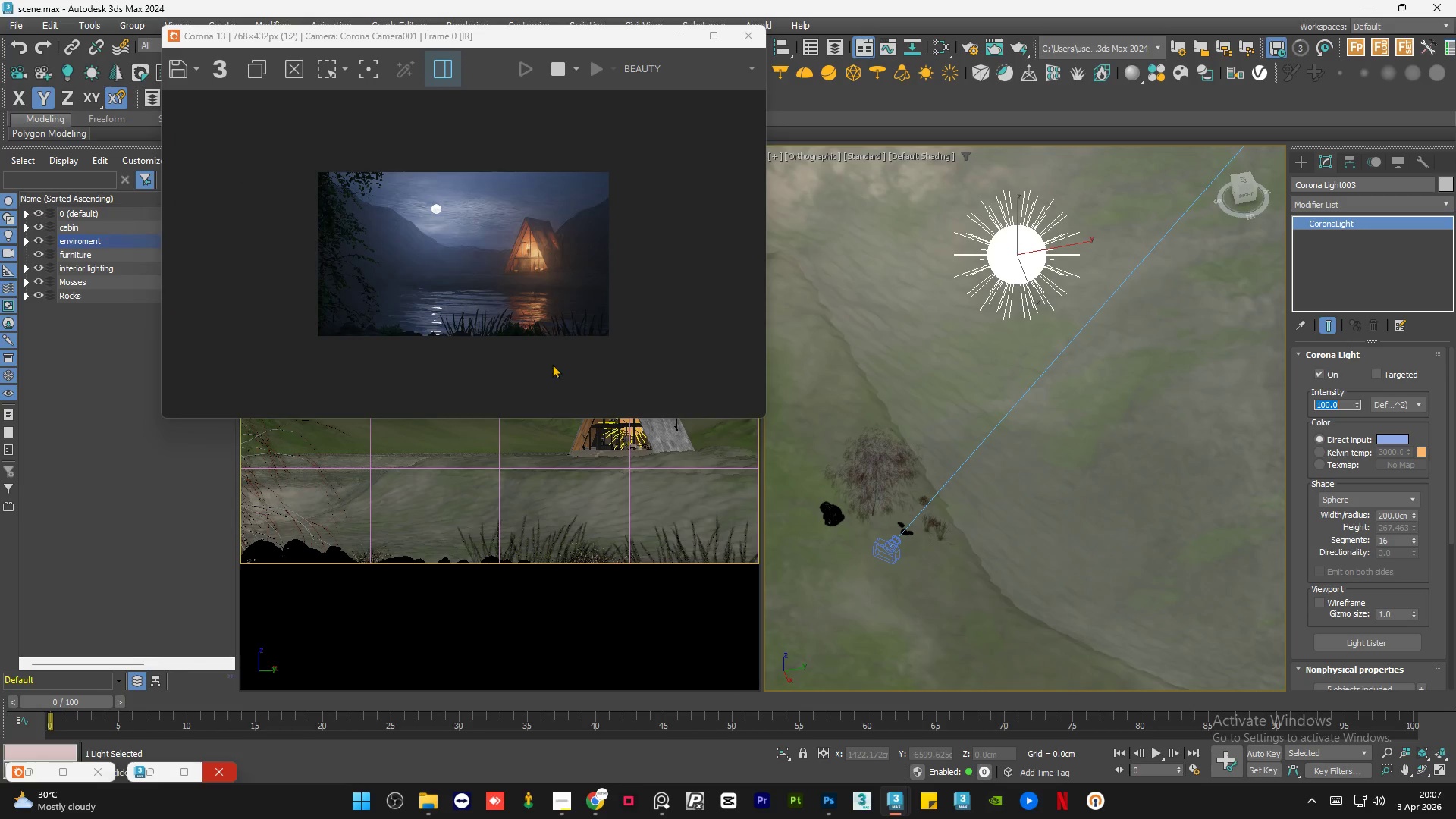 
scroll: coordinate [305, 406], scroll_direction: up, amount: 3.0
 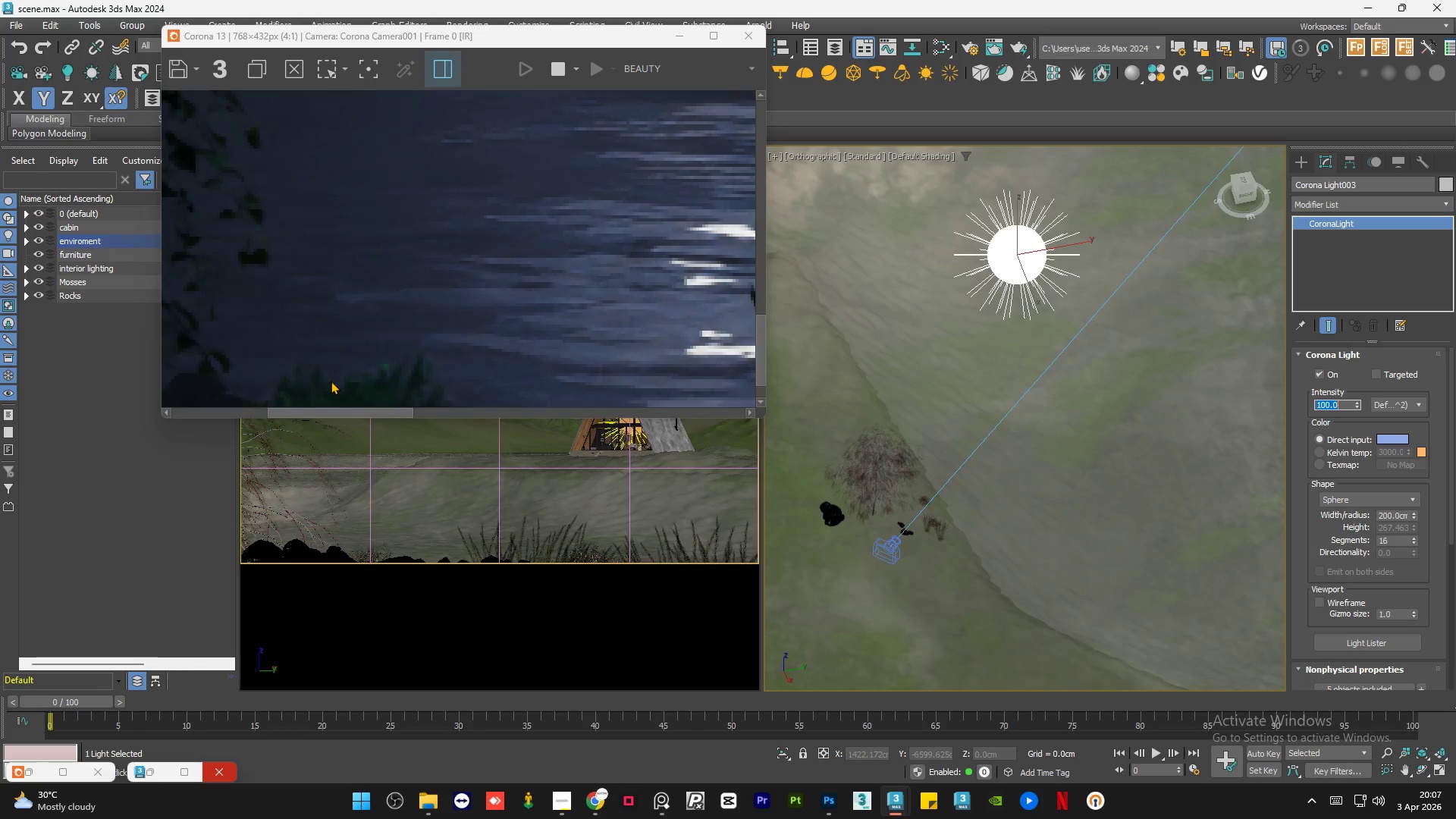 
scroll: coordinate [350, 359], scroll_direction: down, amount: 2.0
 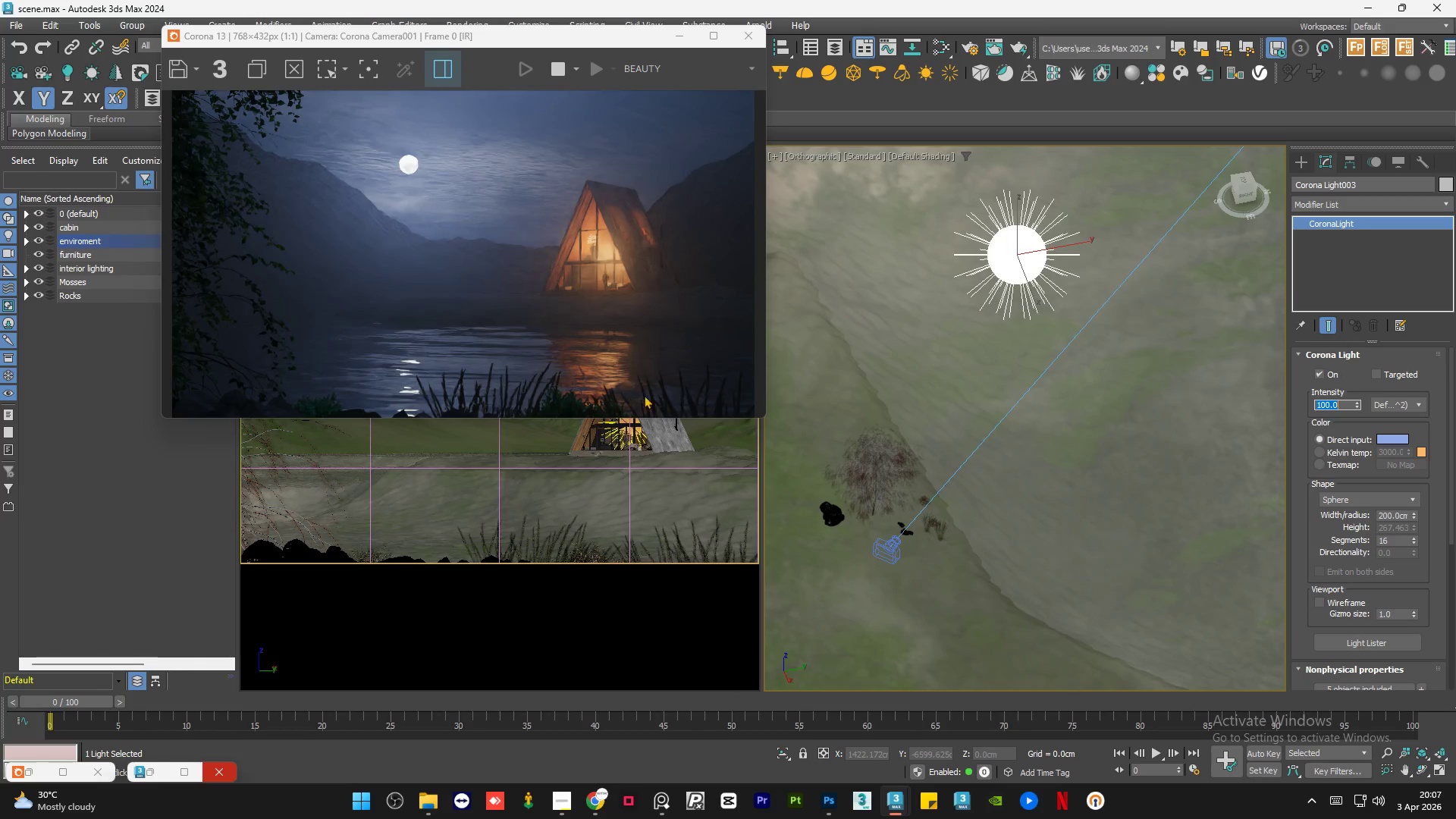 
scroll: coordinate [667, 394], scroll_direction: up, amount: 1.0
 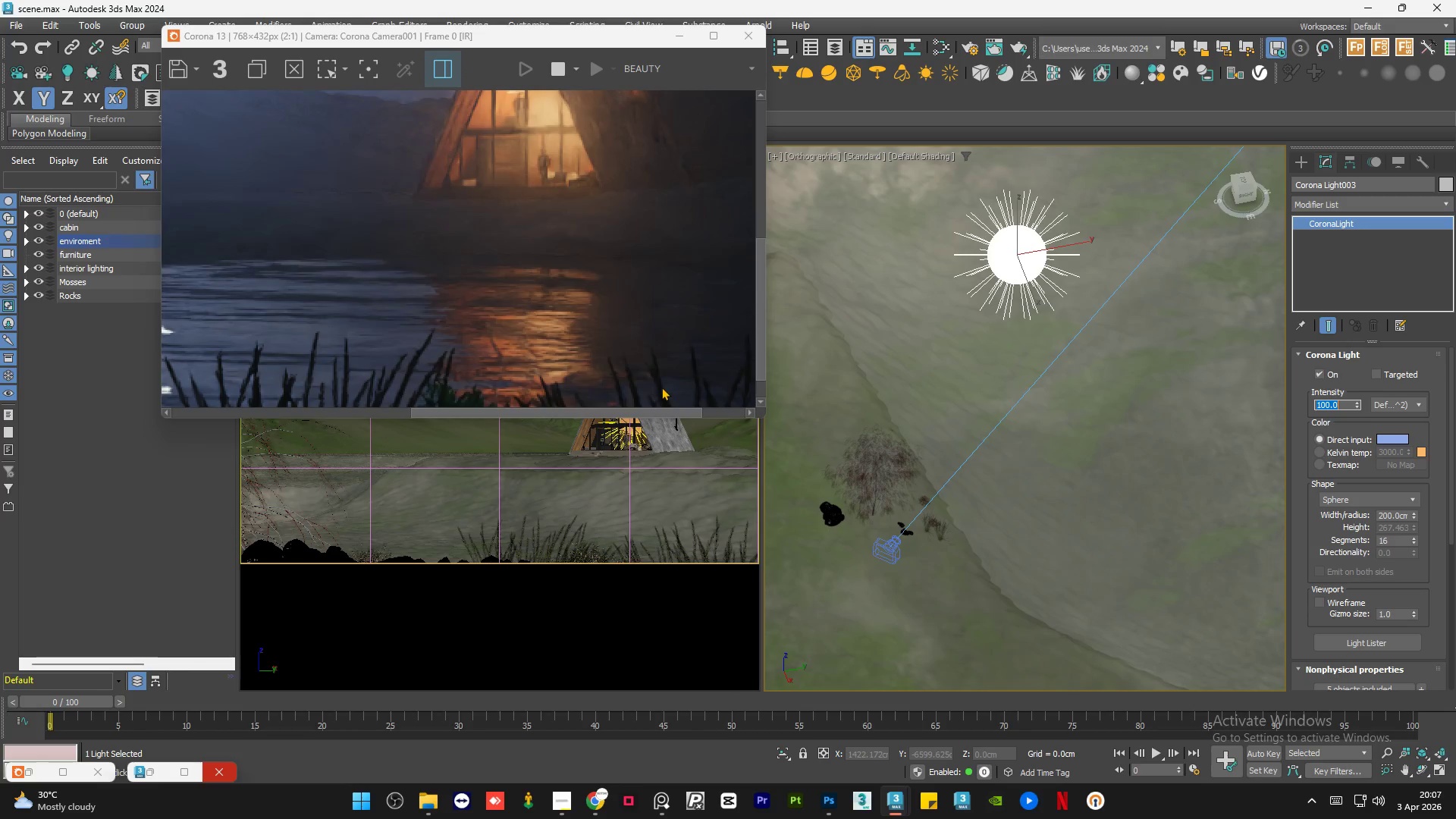 
scroll: coordinate [536, 364], scroll_direction: down, amount: 1.0
 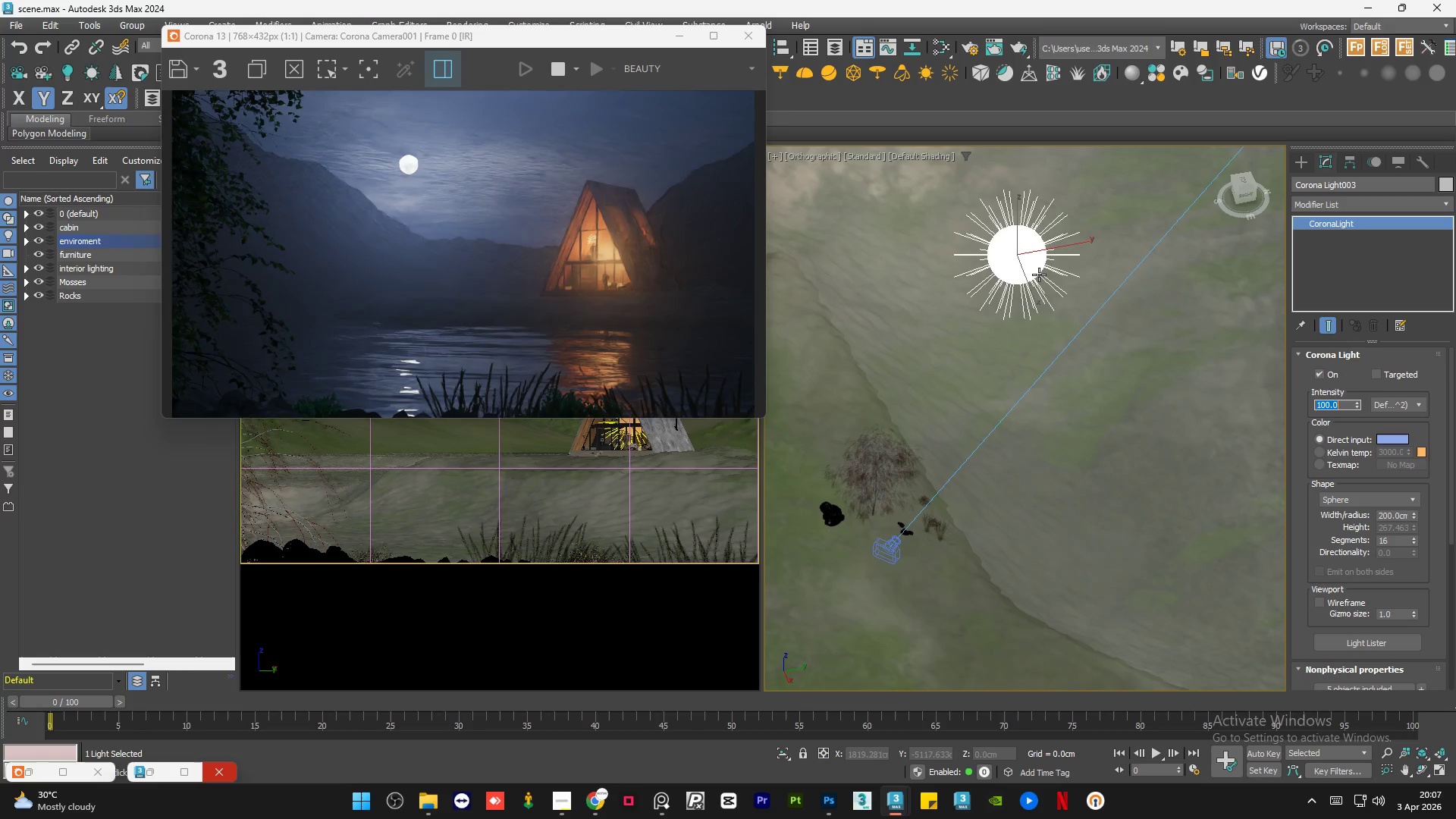 
left_click([1017, 273])
 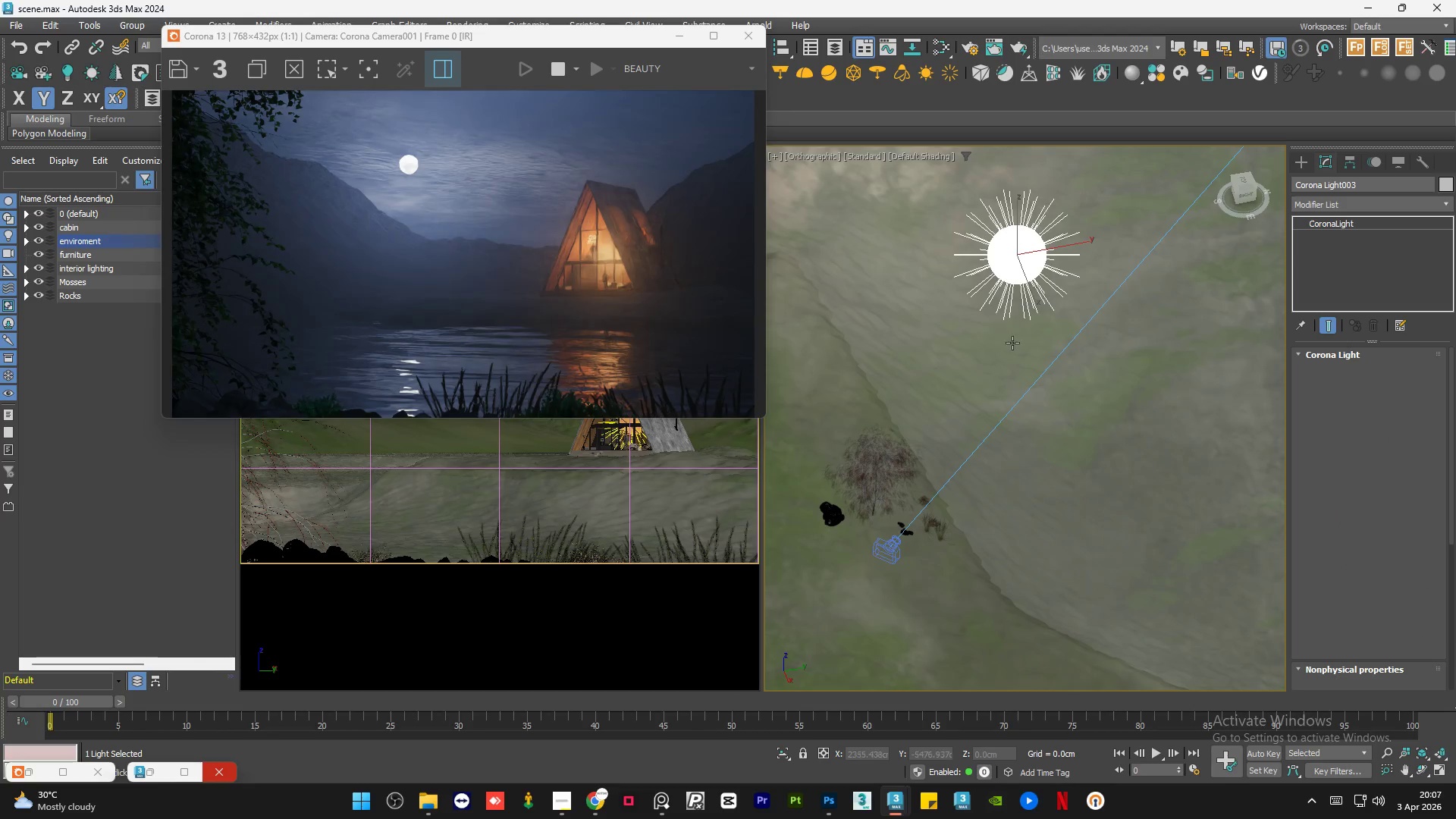 
key(W)
 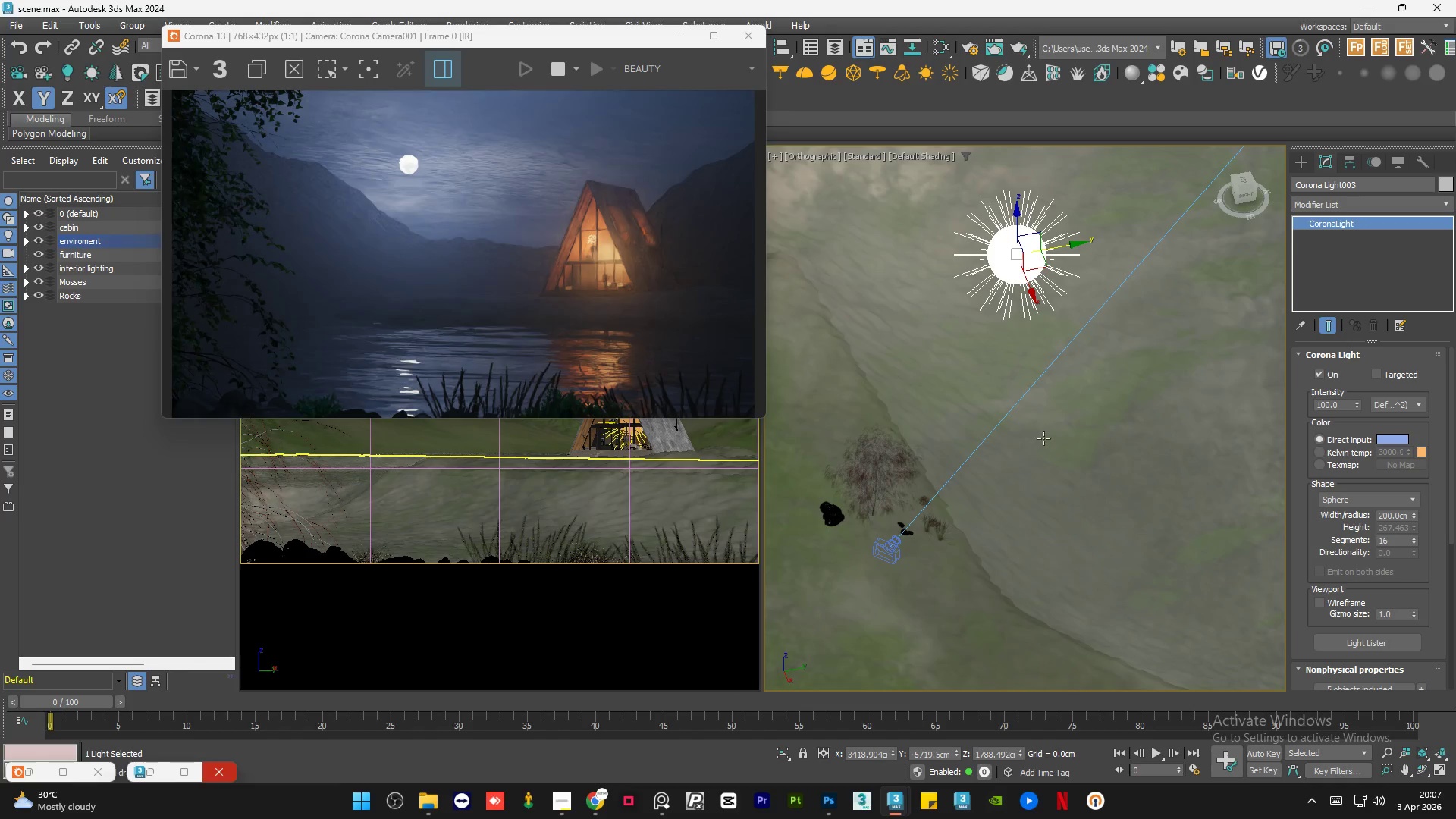 
hold_key(key=AltLeft, duration=1.12)
 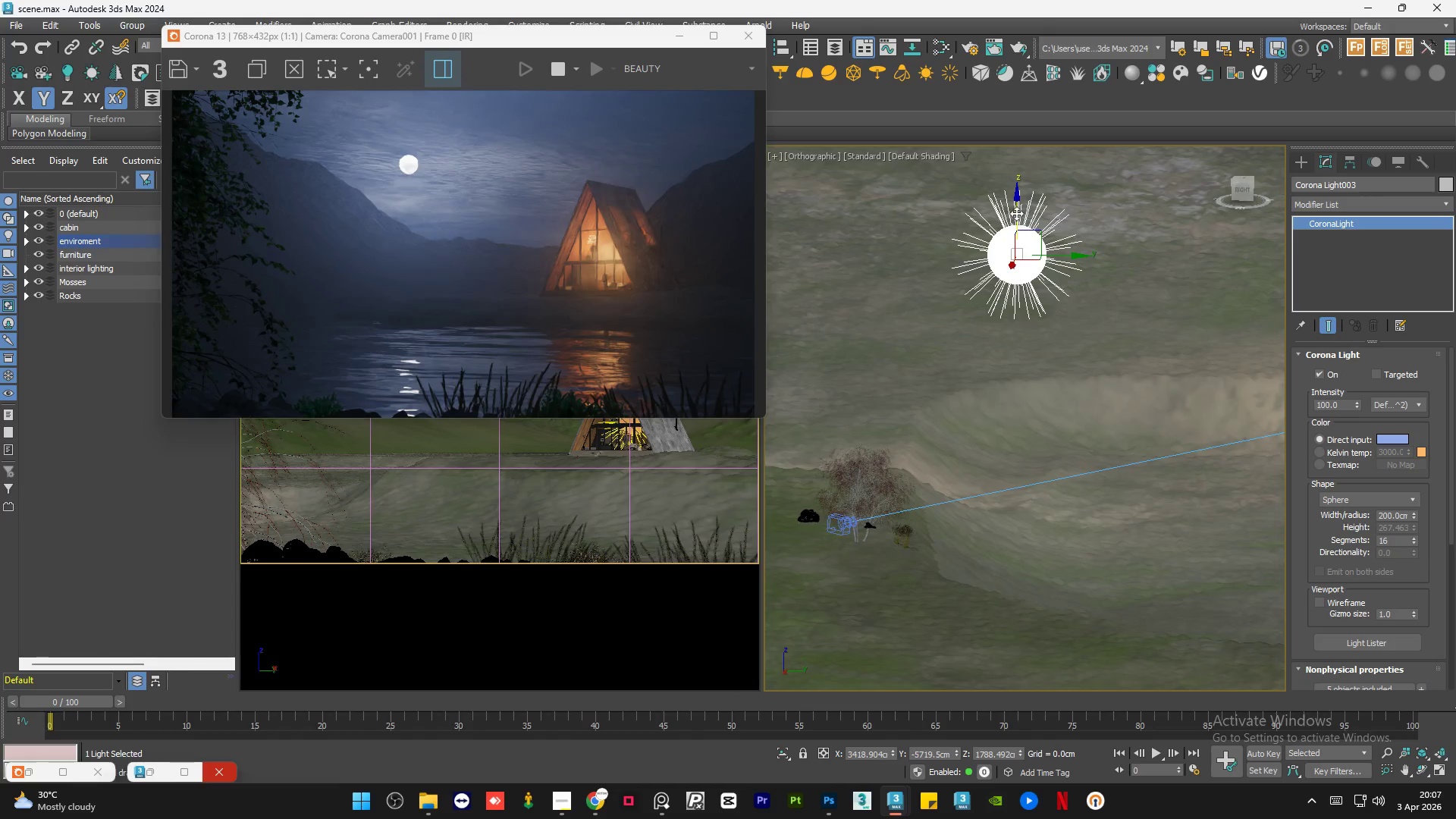 
left_click_drag(start_coordinate=[1015, 210], to_coordinate=[1006, 306])
 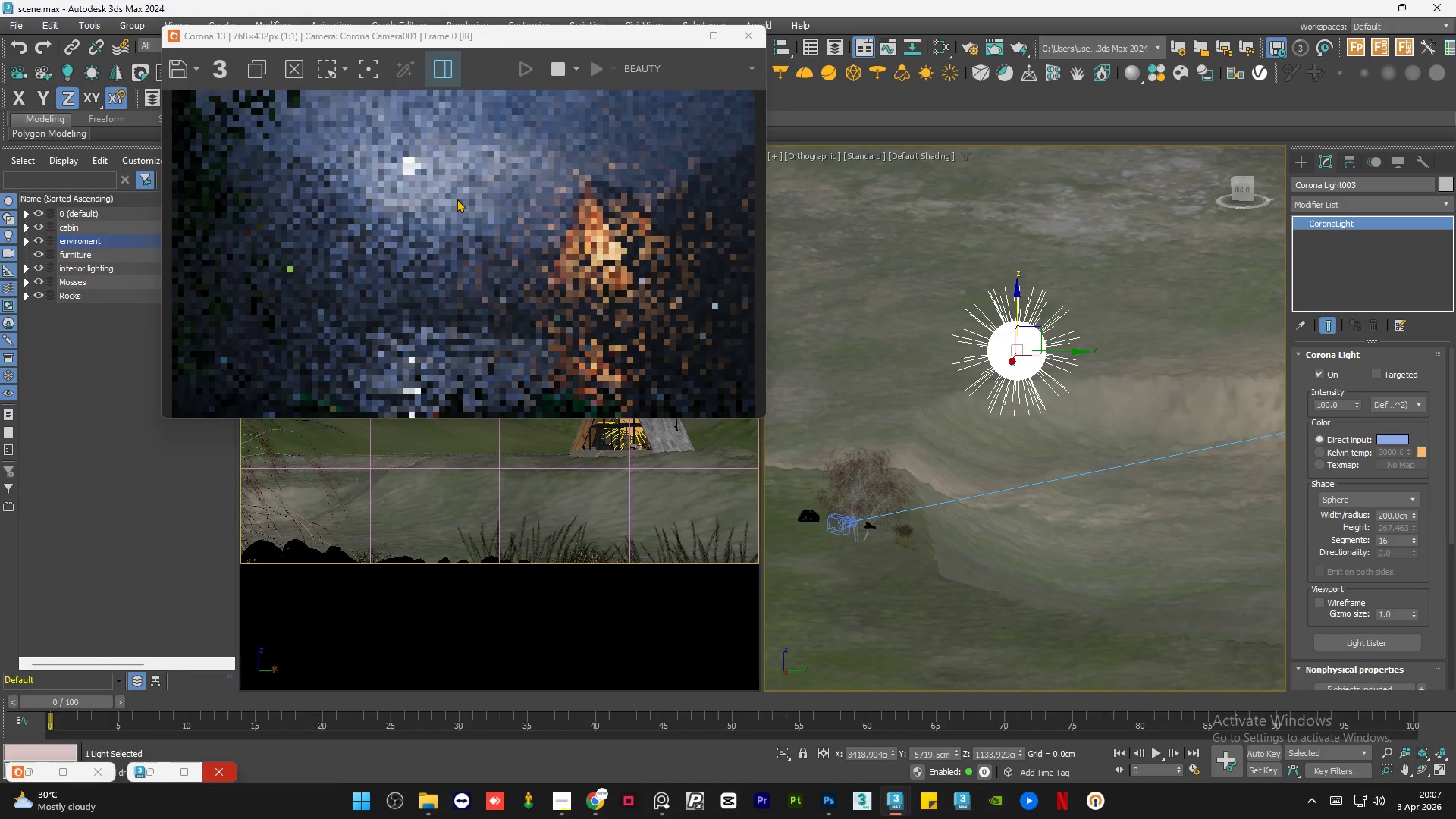 
scroll: coordinate [453, 199], scroll_direction: down, amount: 1.0
 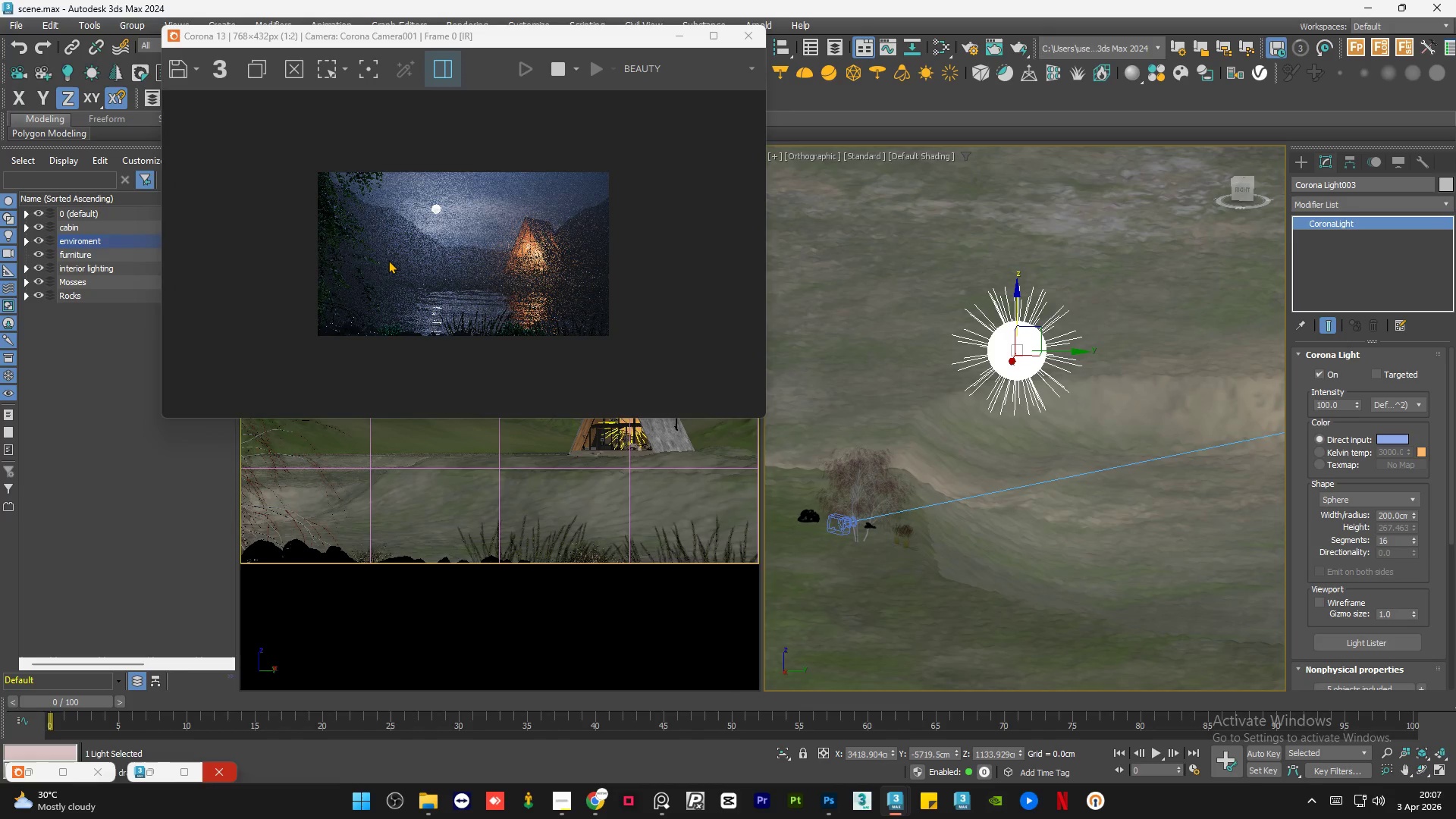 
scroll: coordinate [388, 260], scroll_direction: up, amount: 1.0
 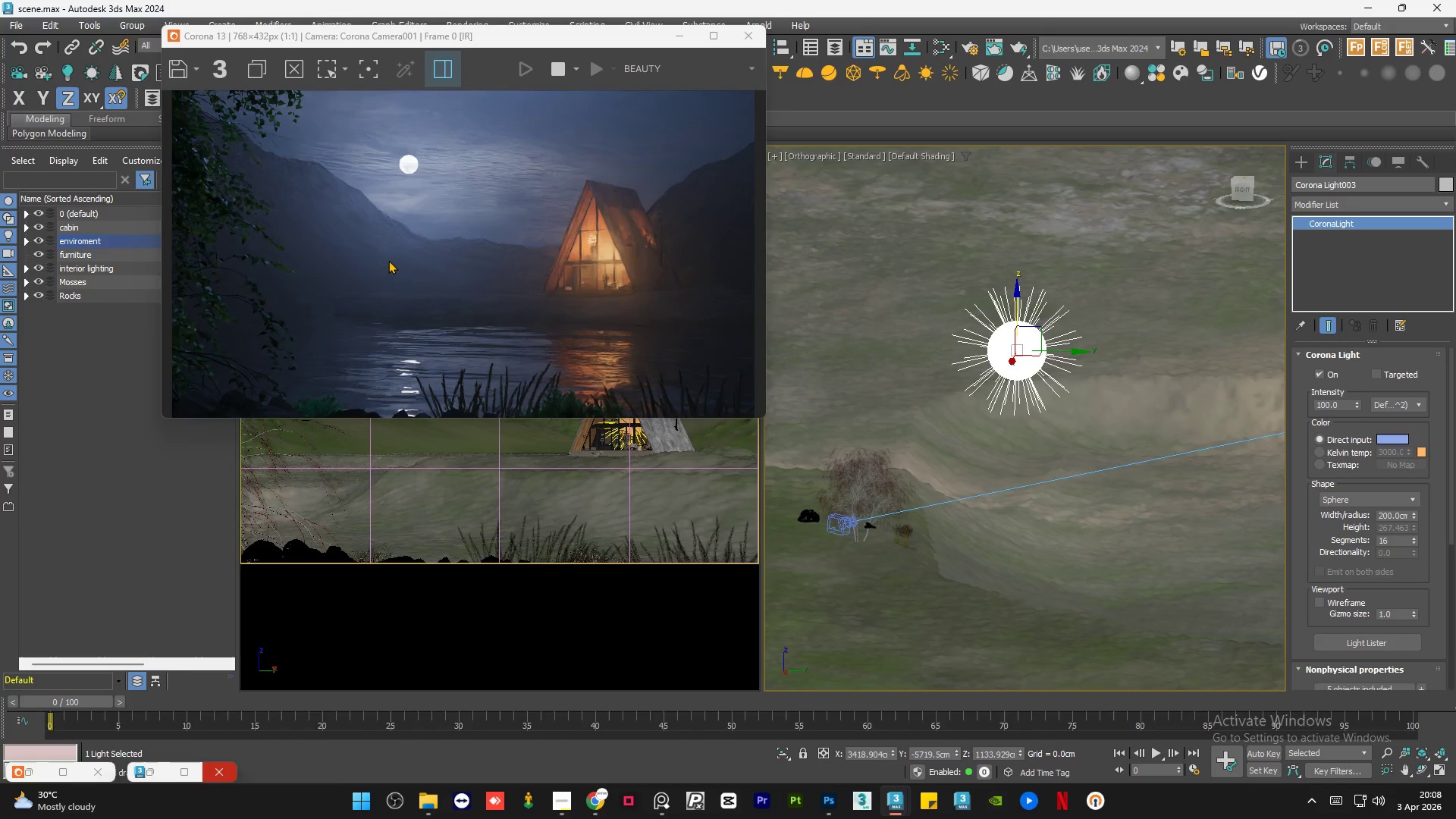 
scroll: coordinate [388, 260], scroll_direction: down, amount: 1.0
 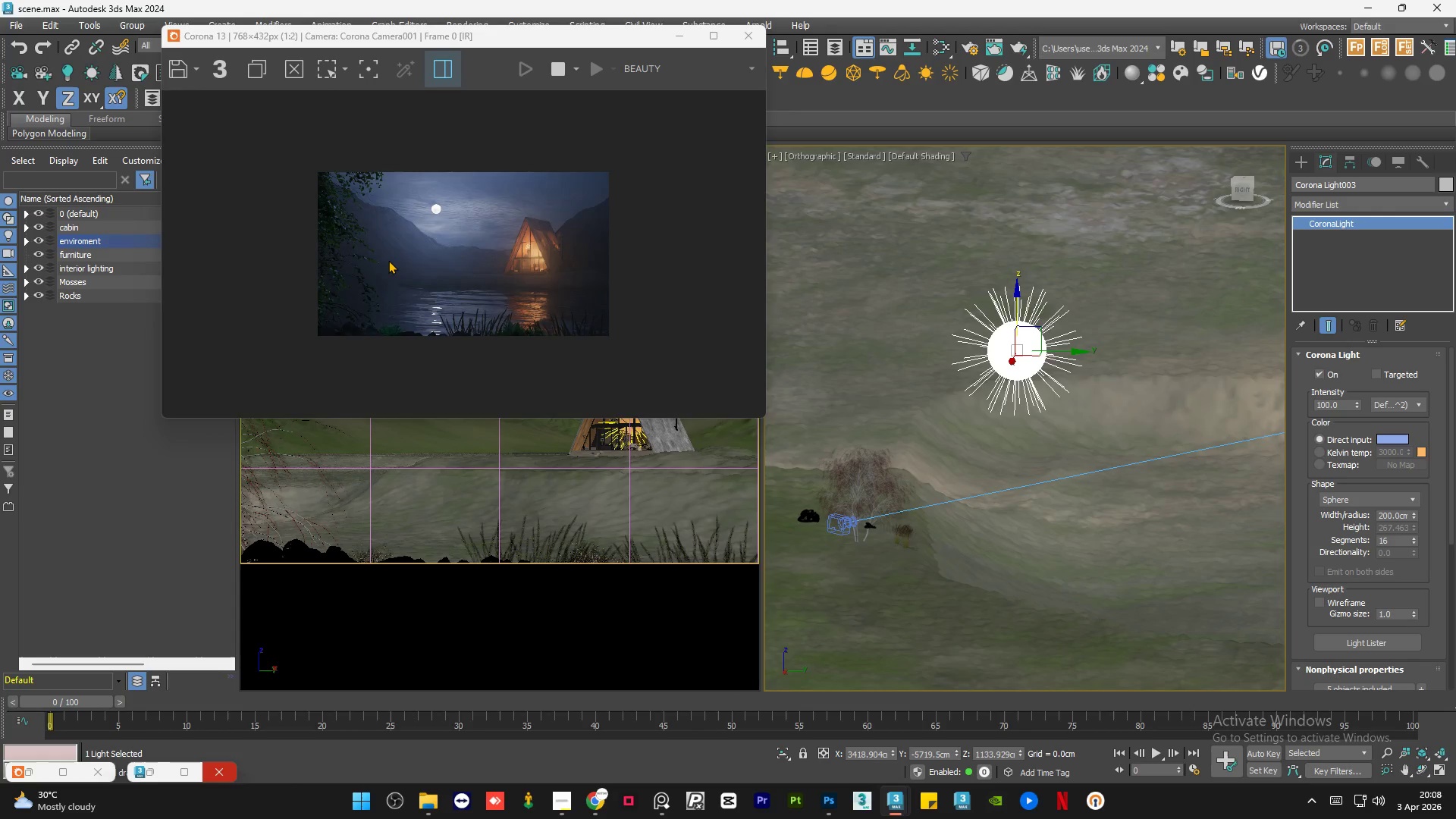 
scroll: coordinate [388, 260], scroll_direction: up, amount: 1.0
 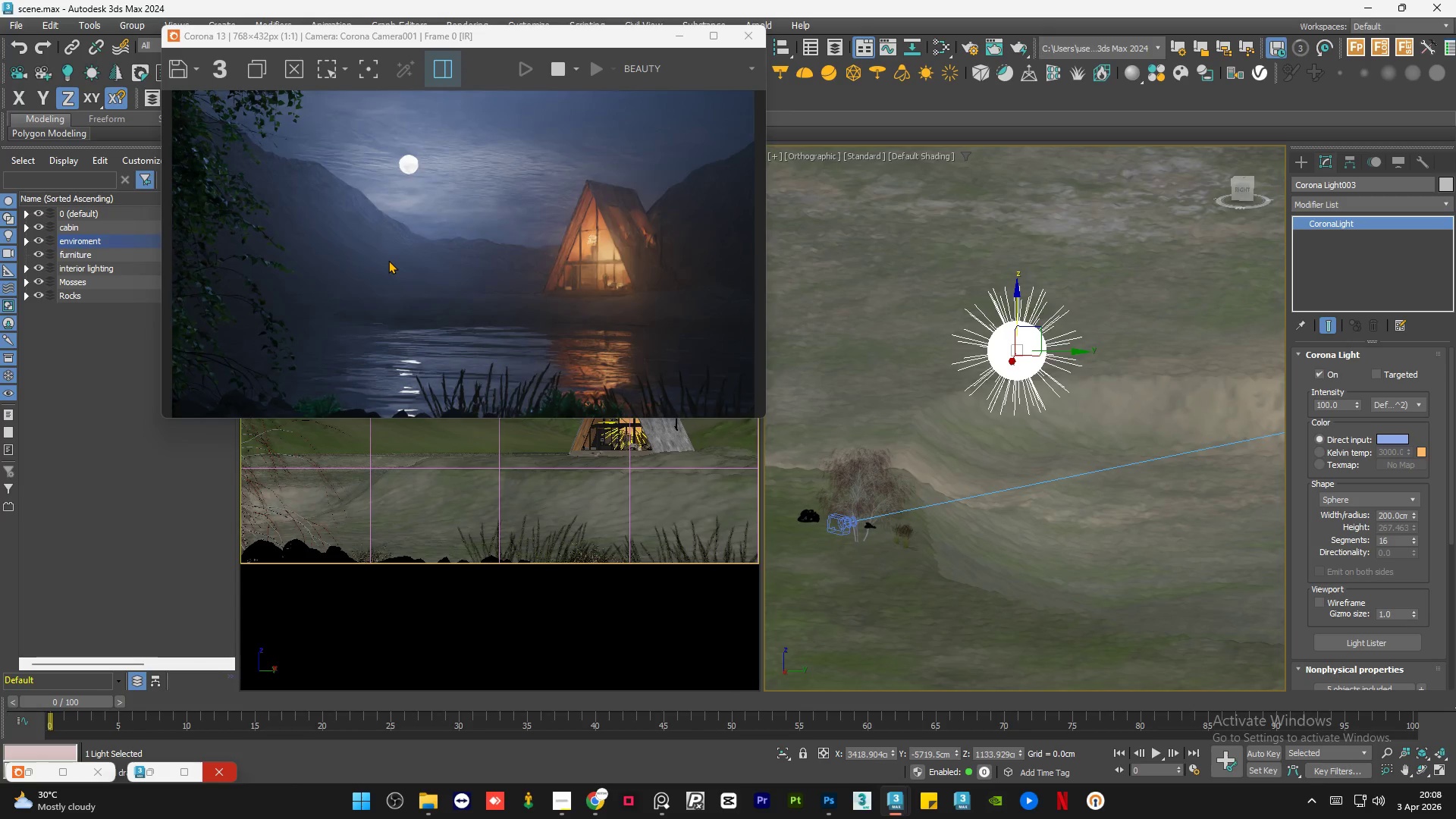 
scroll: coordinate [388, 260], scroll_direction: down, amount: 1.0
 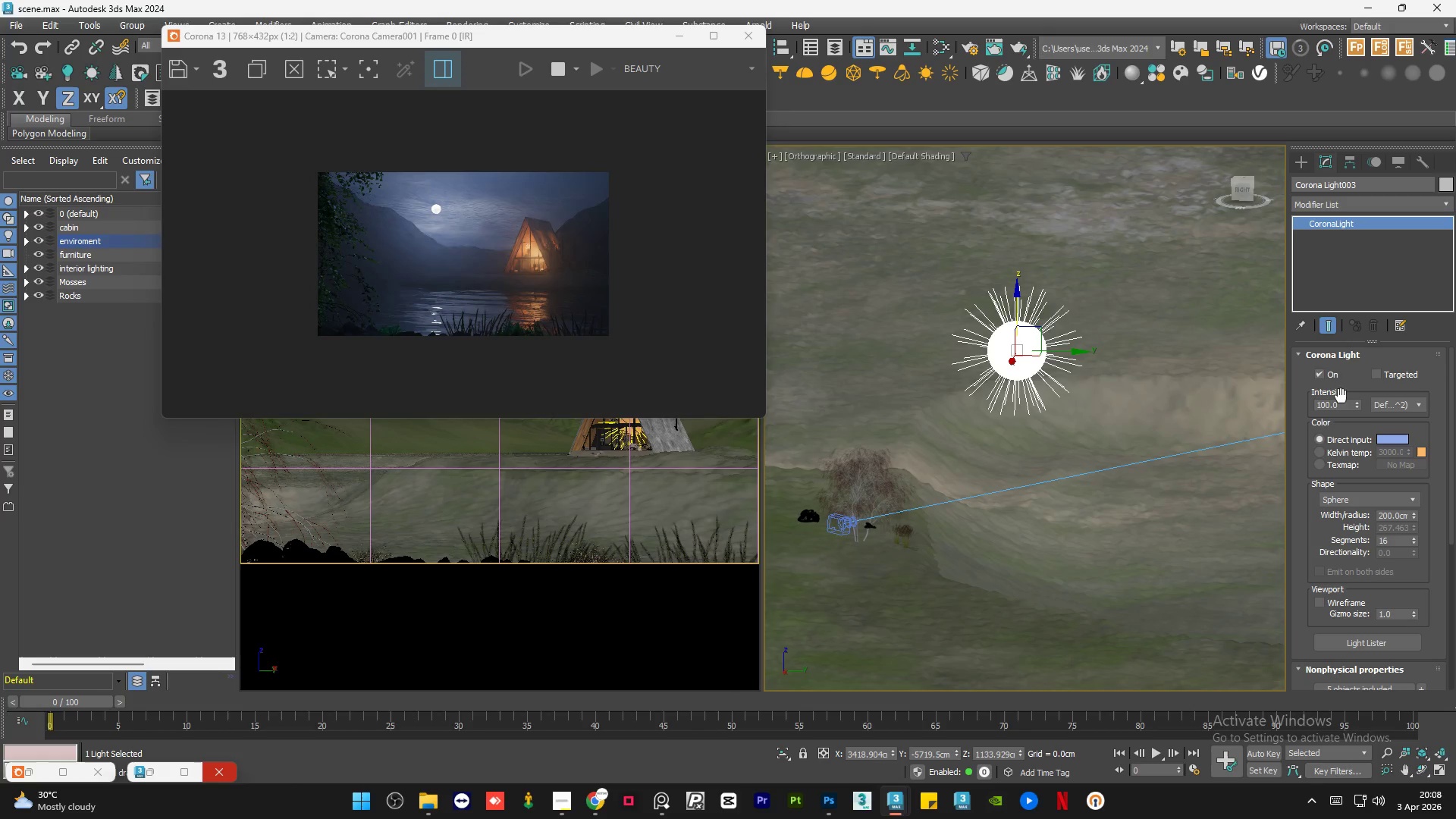 
double_click([1345, 405])
 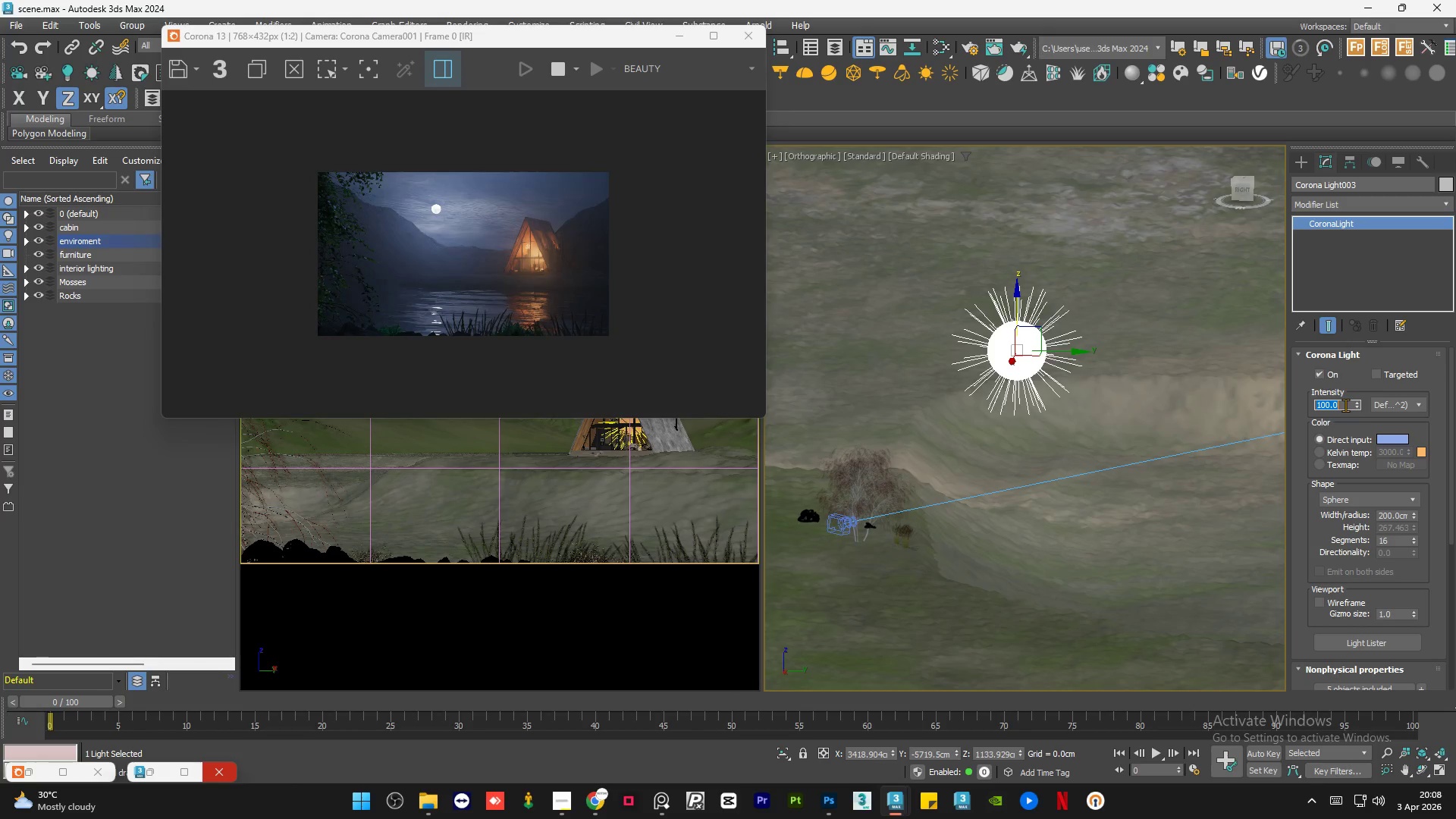 
key(Numpad6)
 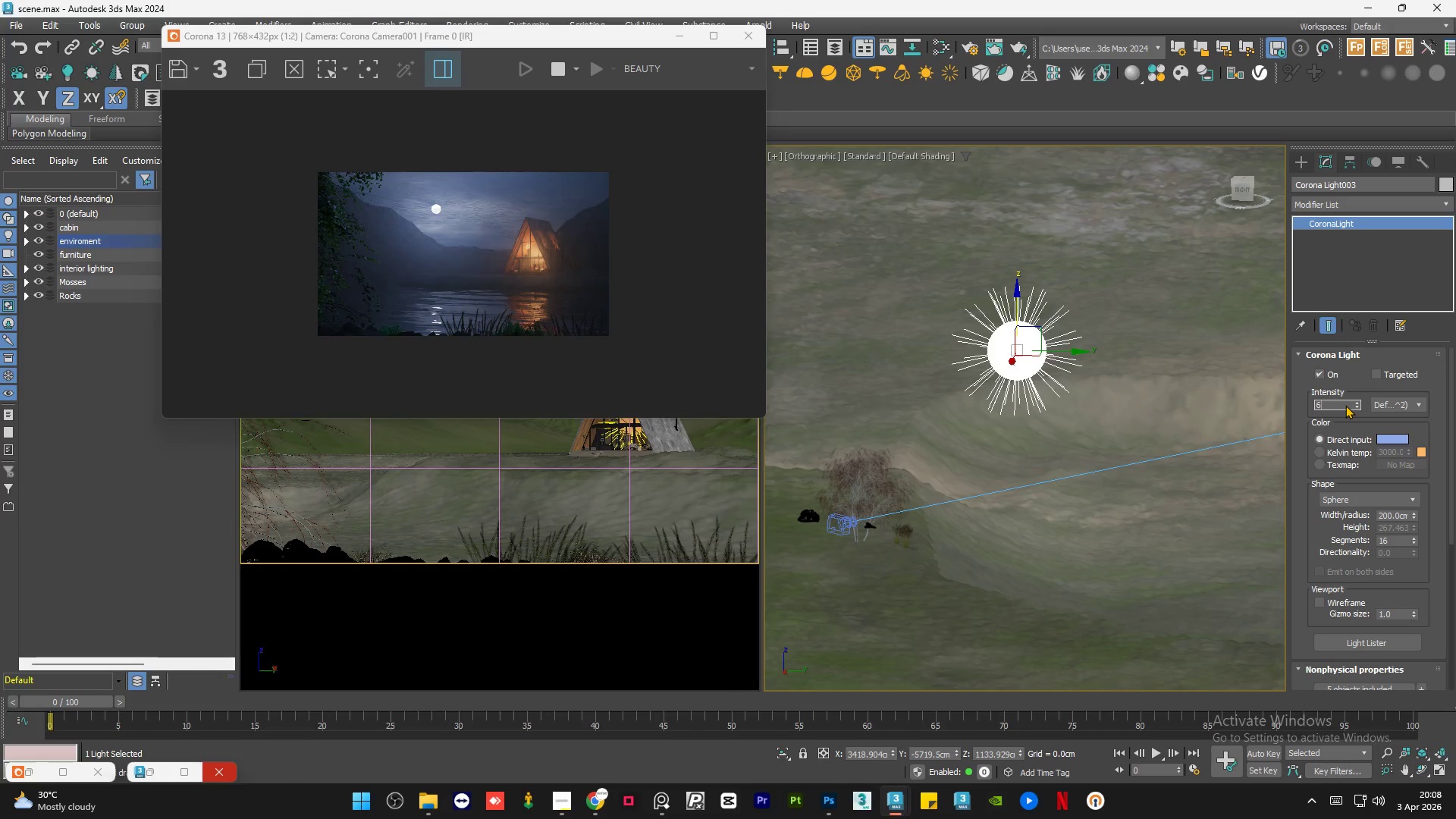 
key(Numpad0)
 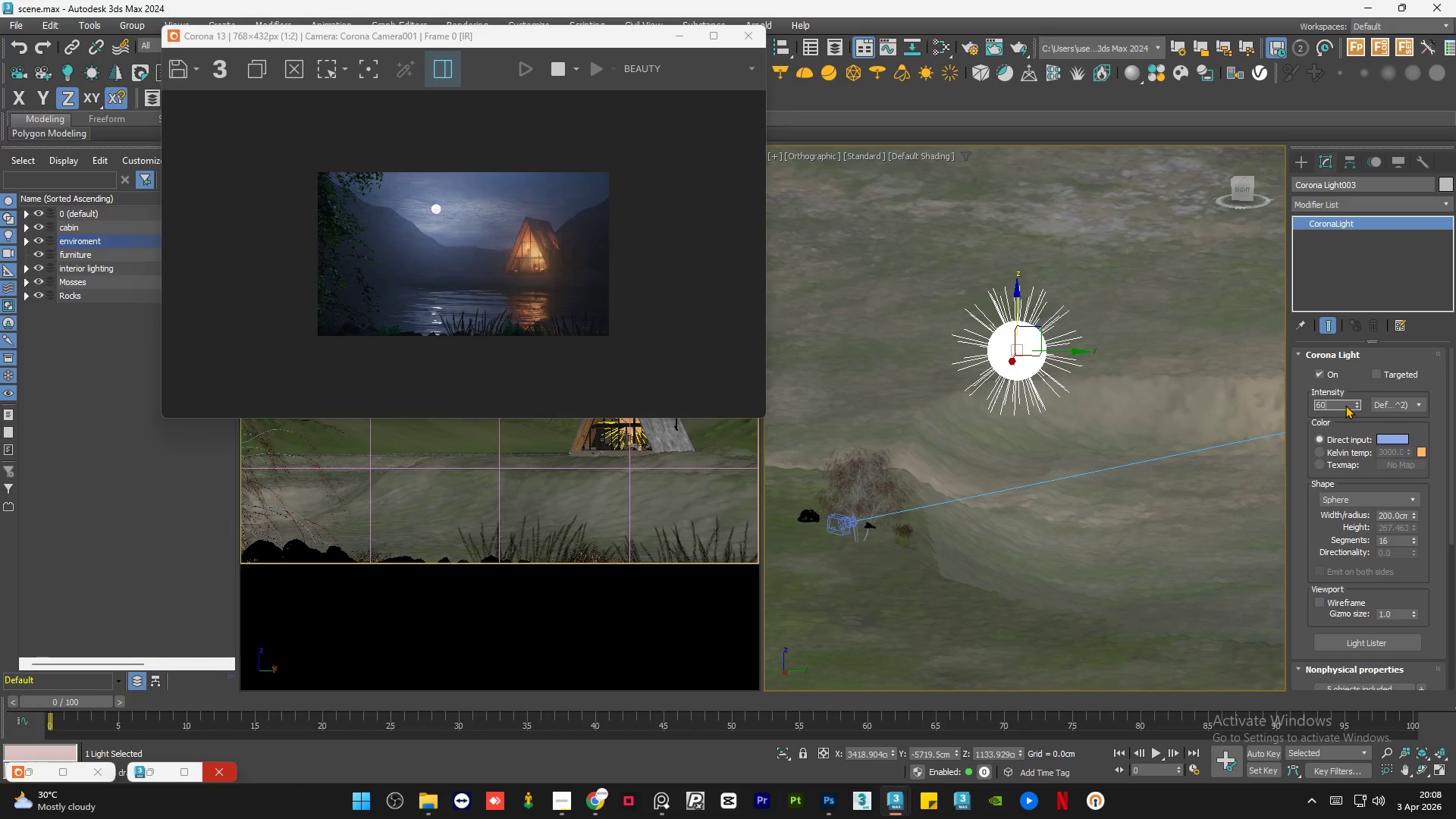 
key(NumpadEnter)
 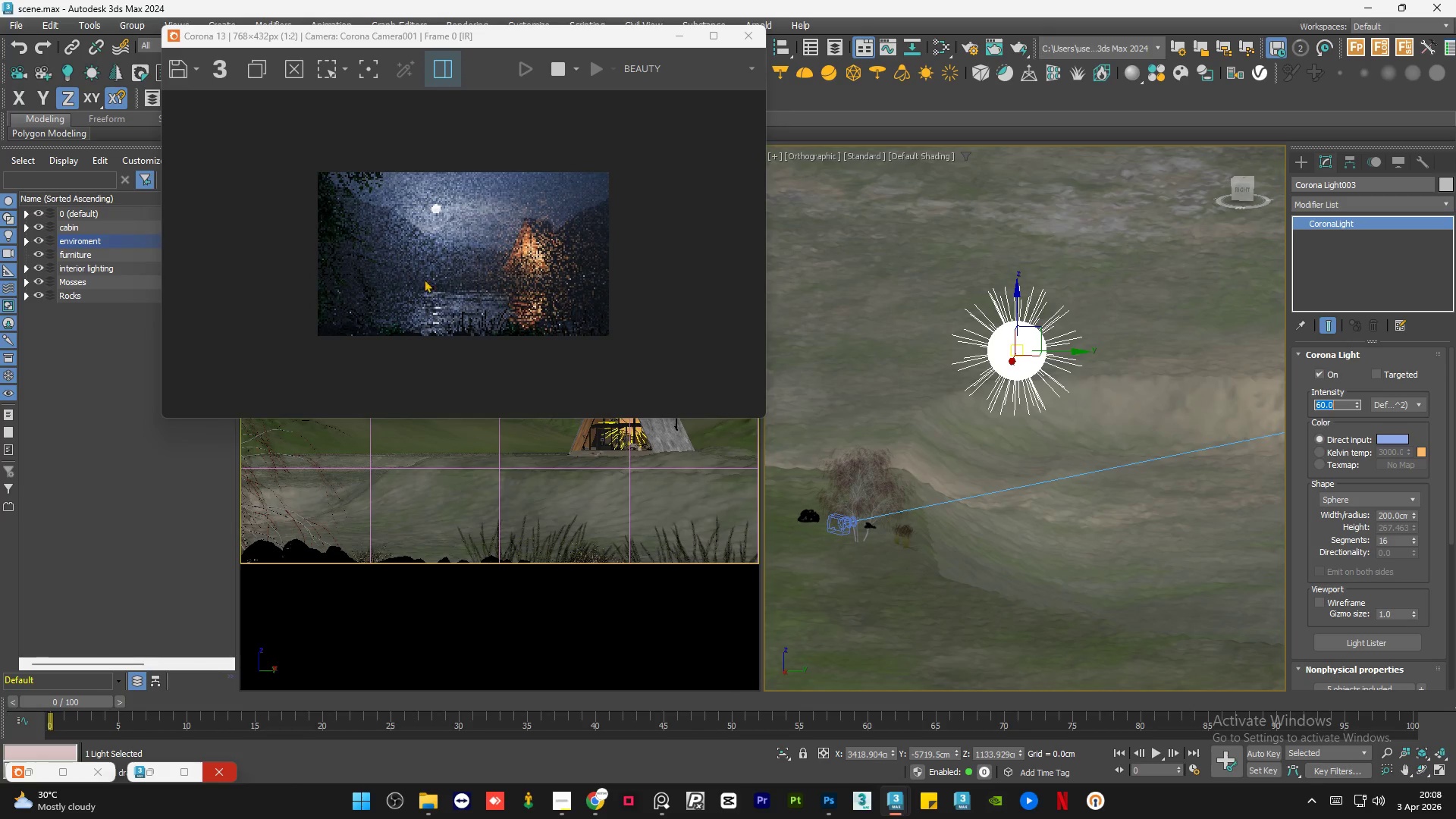 
scroll: coordinate [232, 235], scroll_direction: up, amount: 2.0
 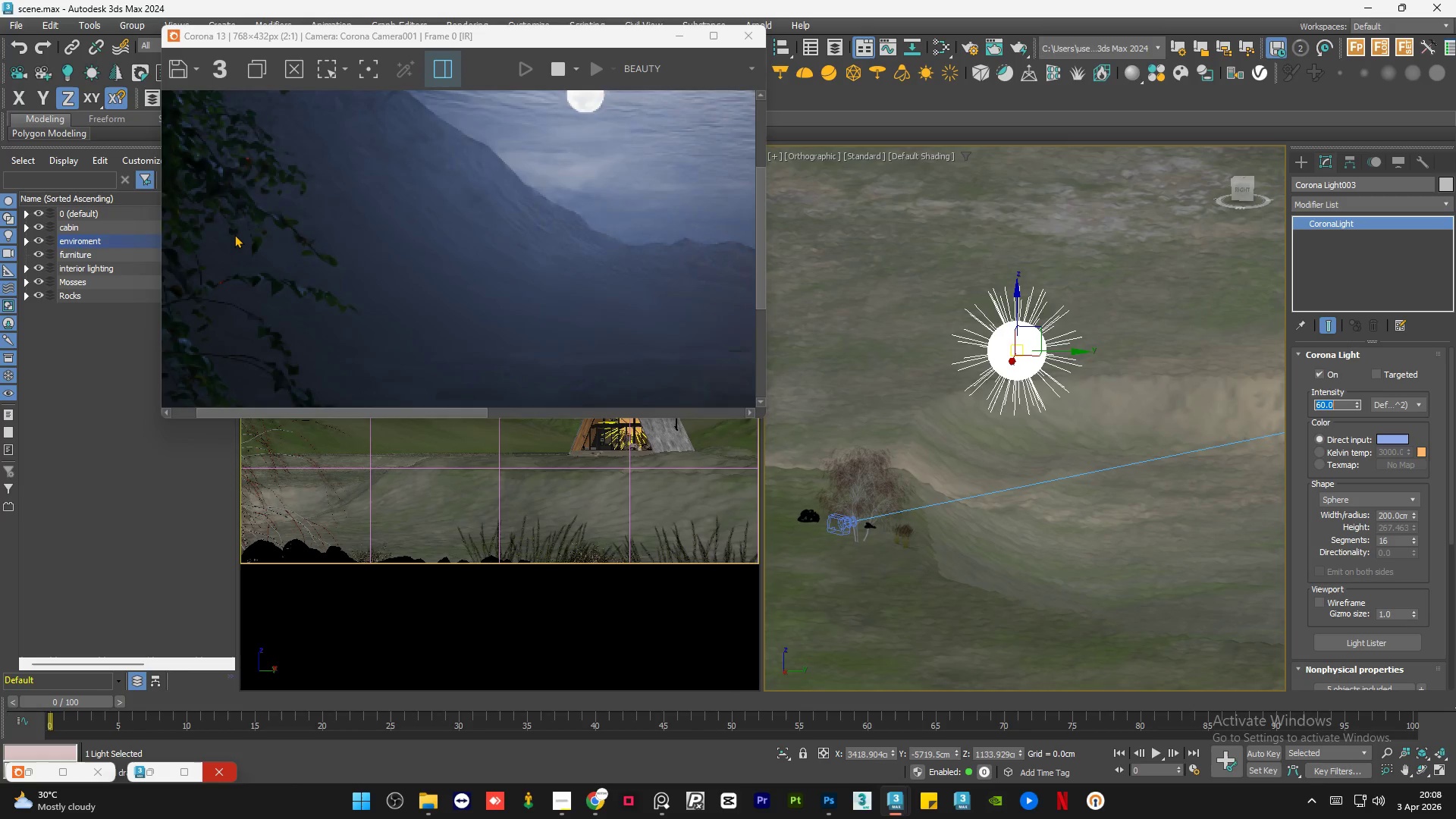 
scroll: coordinate [234, 234], scroll_direction: down, amount: 1.0
 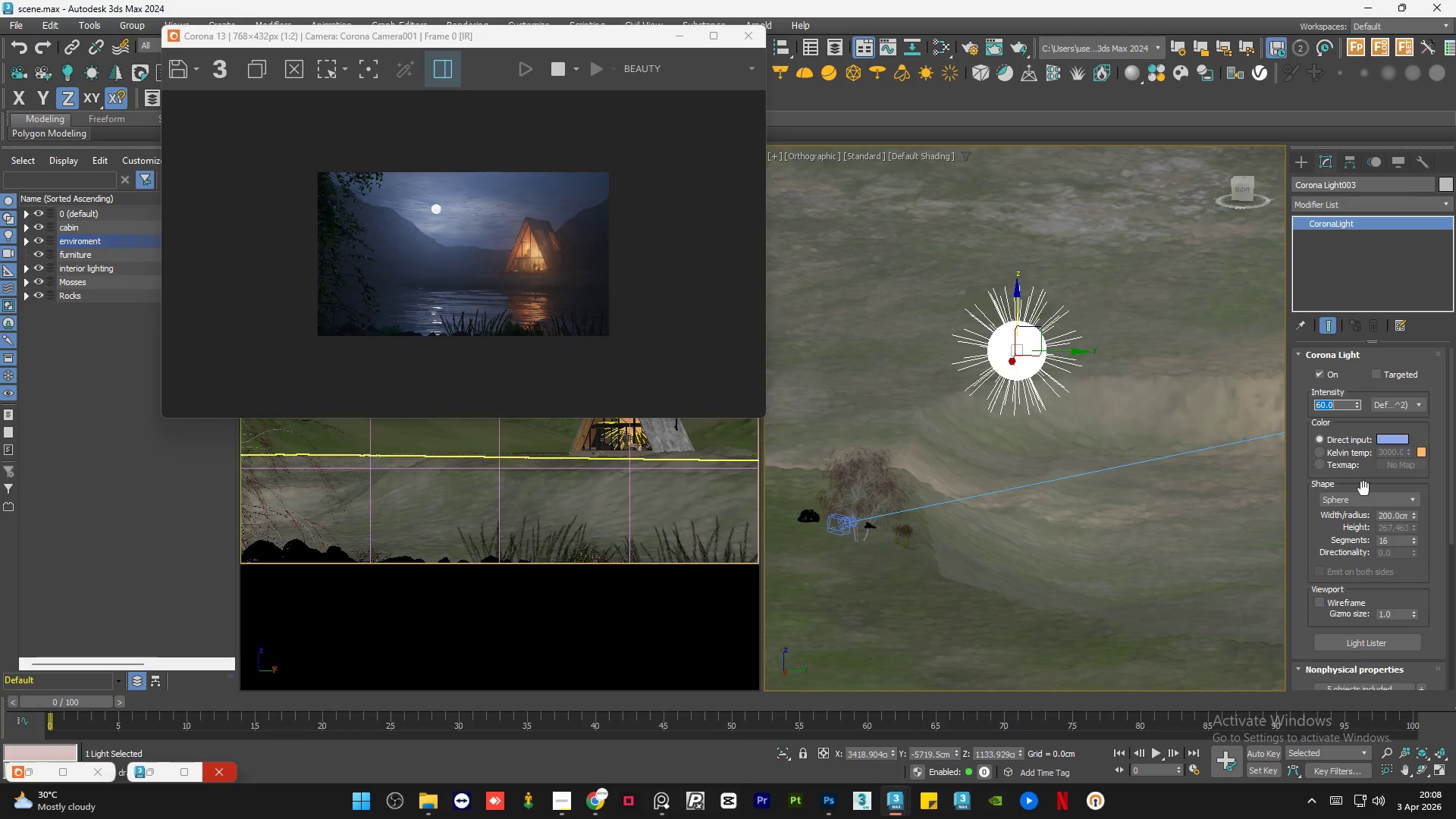 
key(Numpad4)
 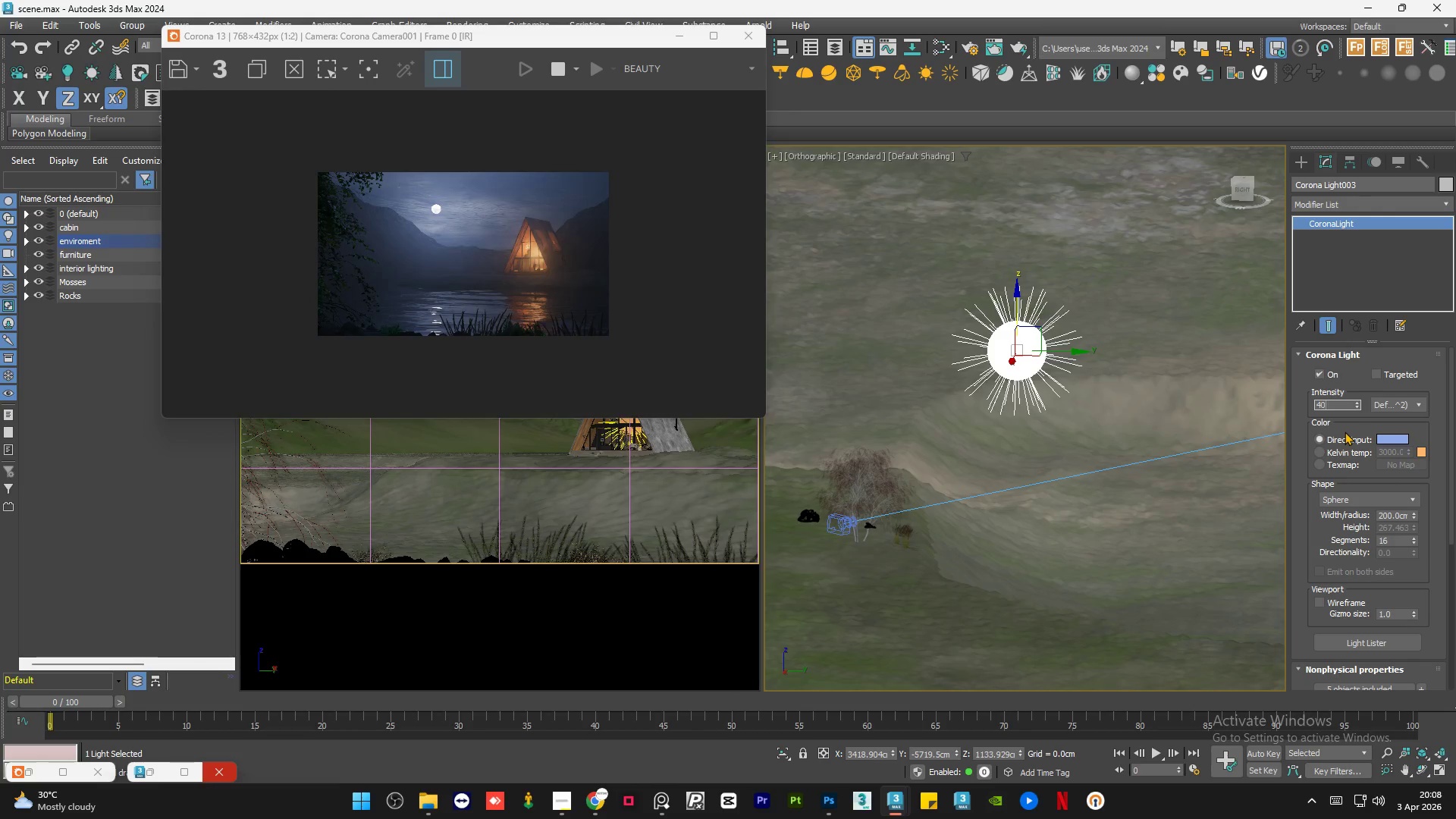 
key(Numpad0)
 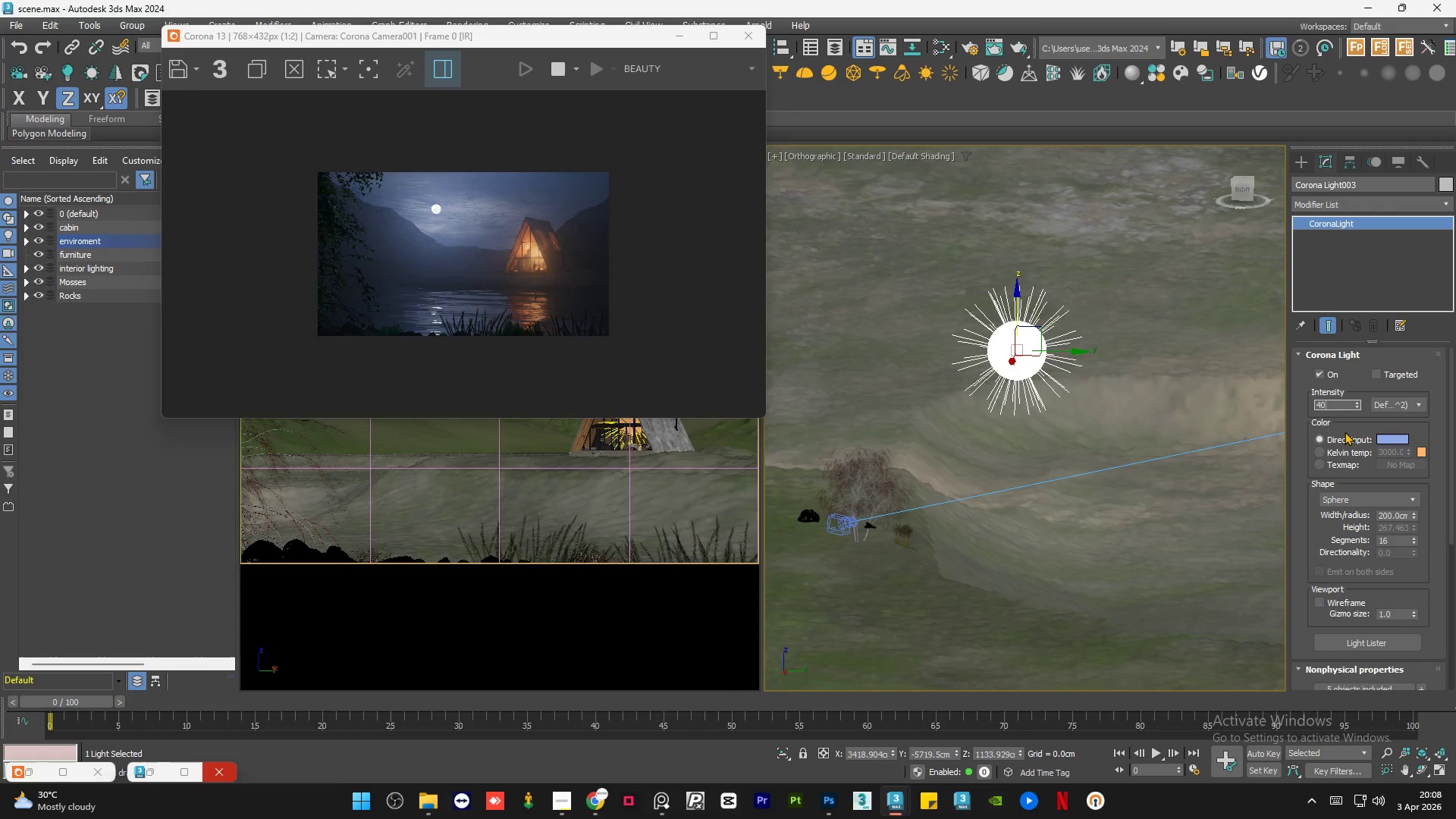 
key(NumpadEnter)
 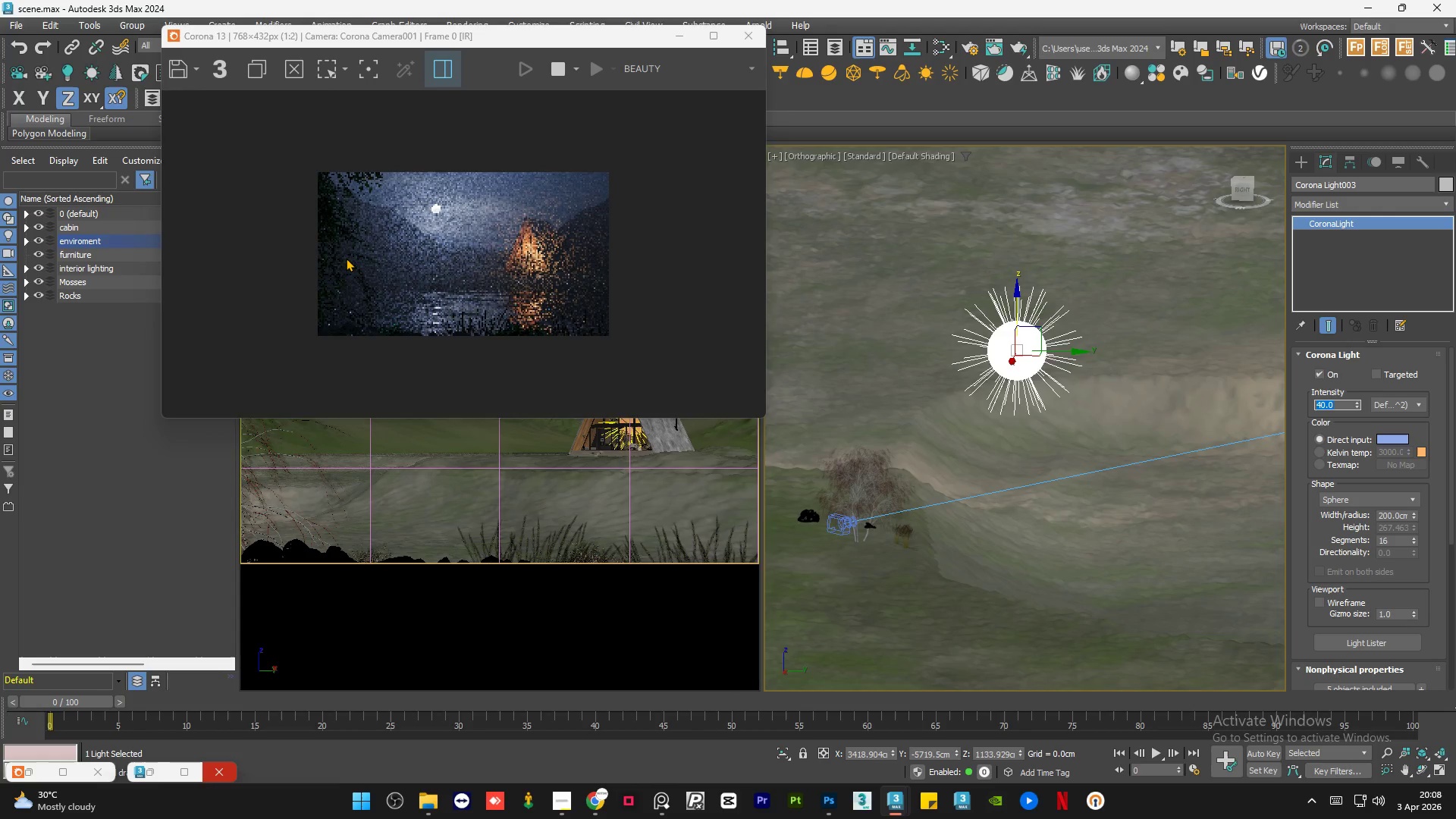 
scroll: coordinate [226, 253], scroll_direction: up, amount: 2.0
 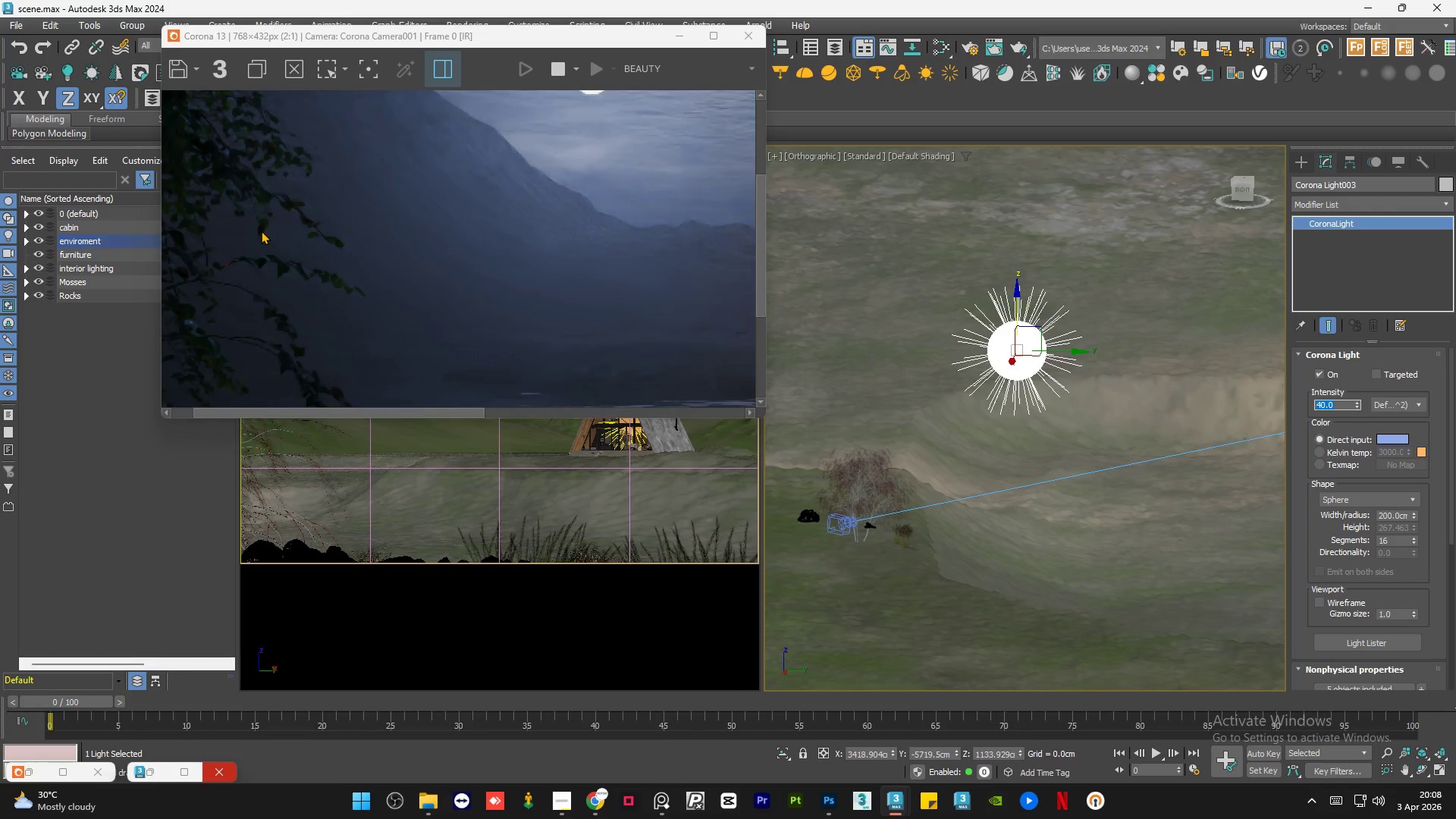 
scroll: coordinate [261, 231], scroll_direction: down, amount: 1.0
 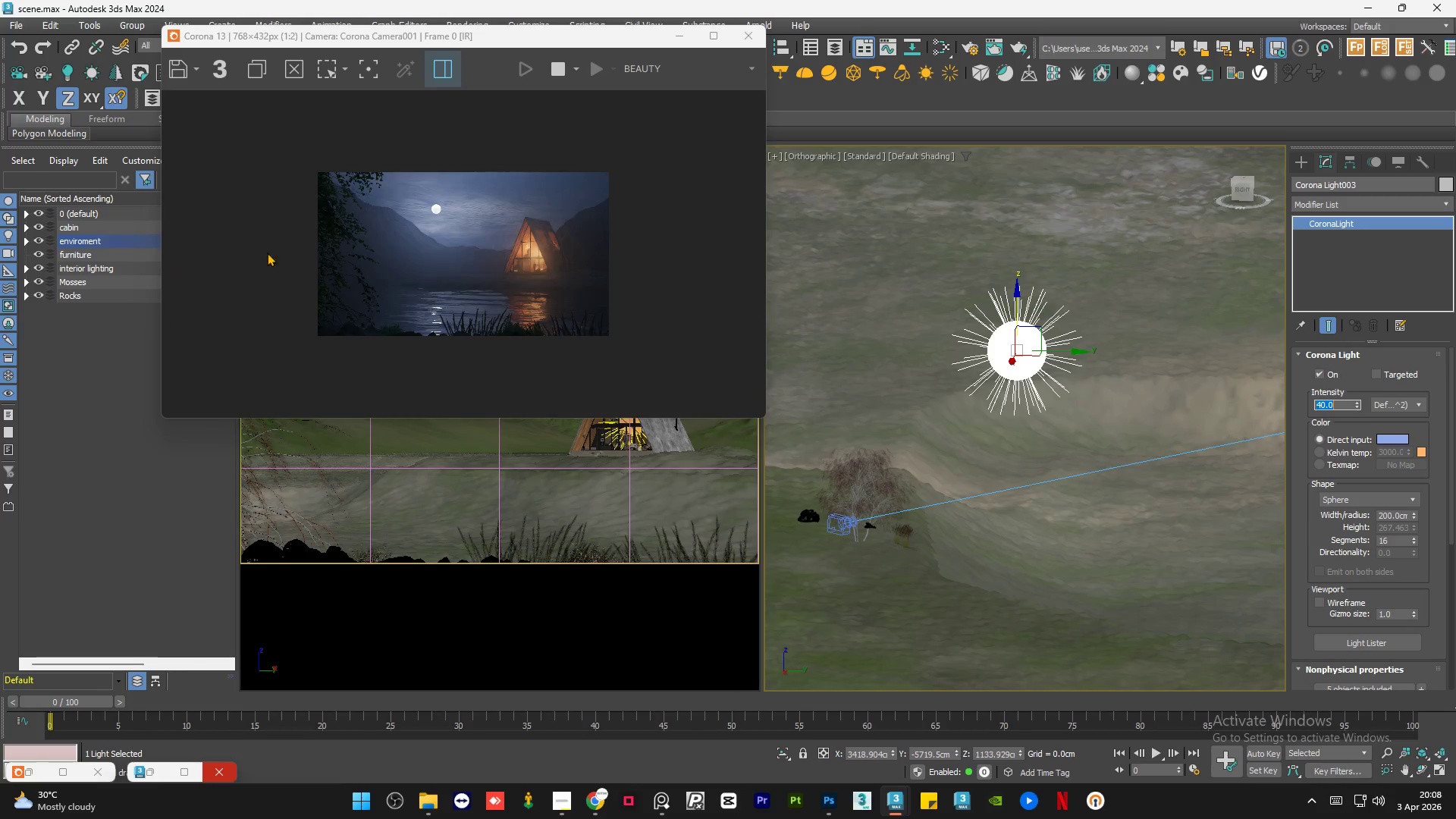 
scroll: coordinate [315, 409], scroll_direction: up, amount: 3.0
 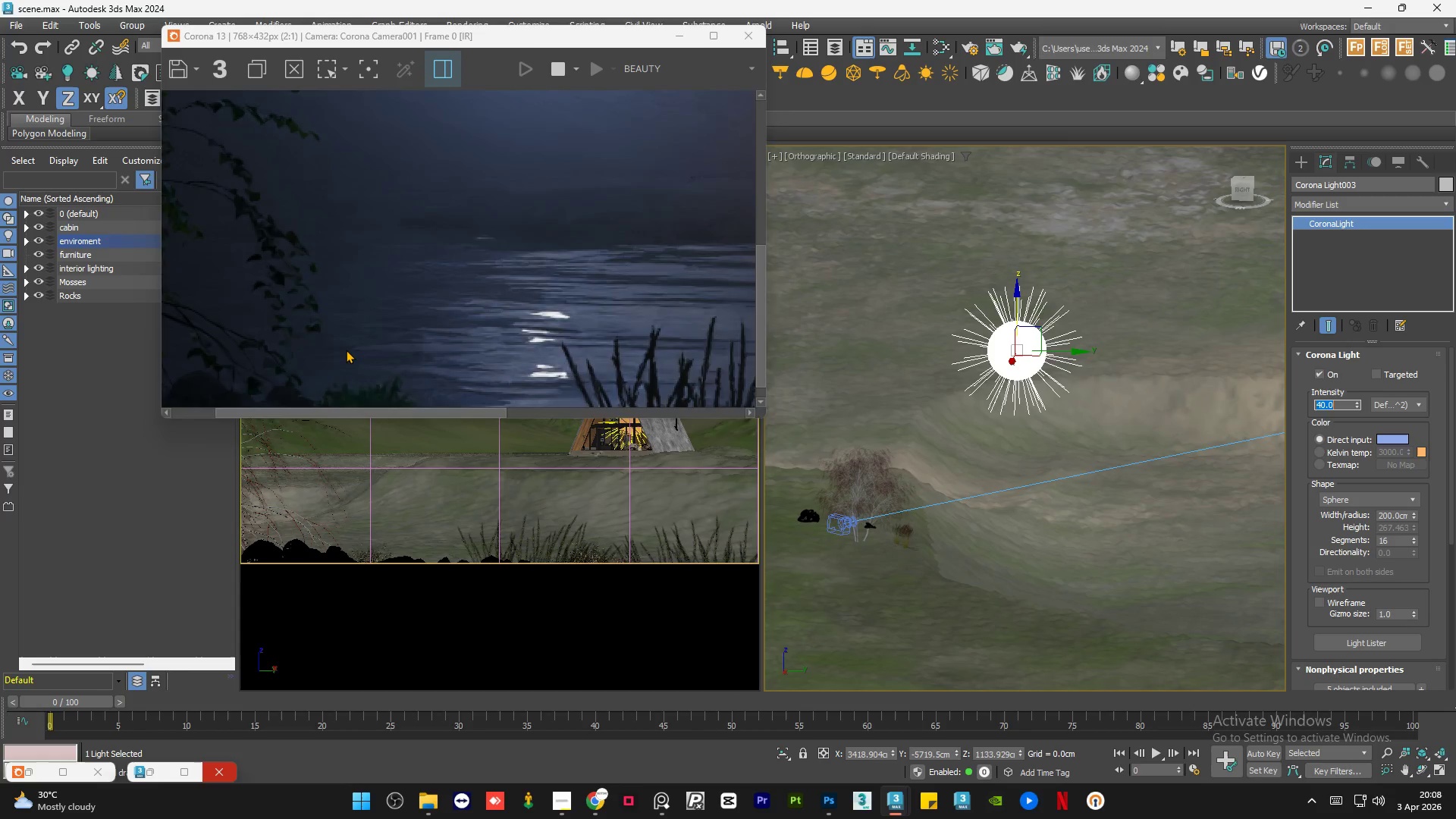 
scroll: coordinate [346, 350], scroll_direction: down, amount: 1.0
 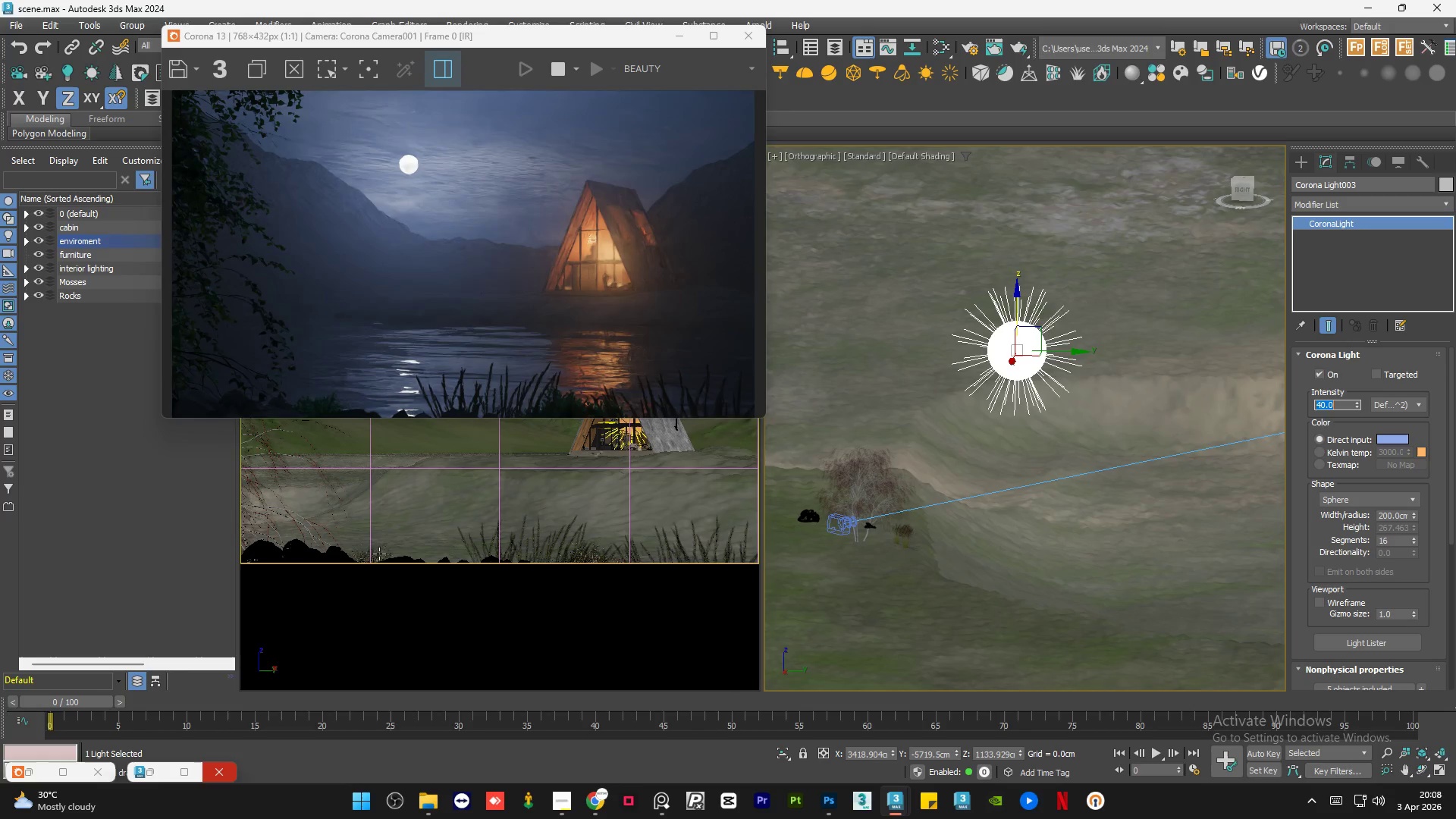 
left_click([377, 554])
 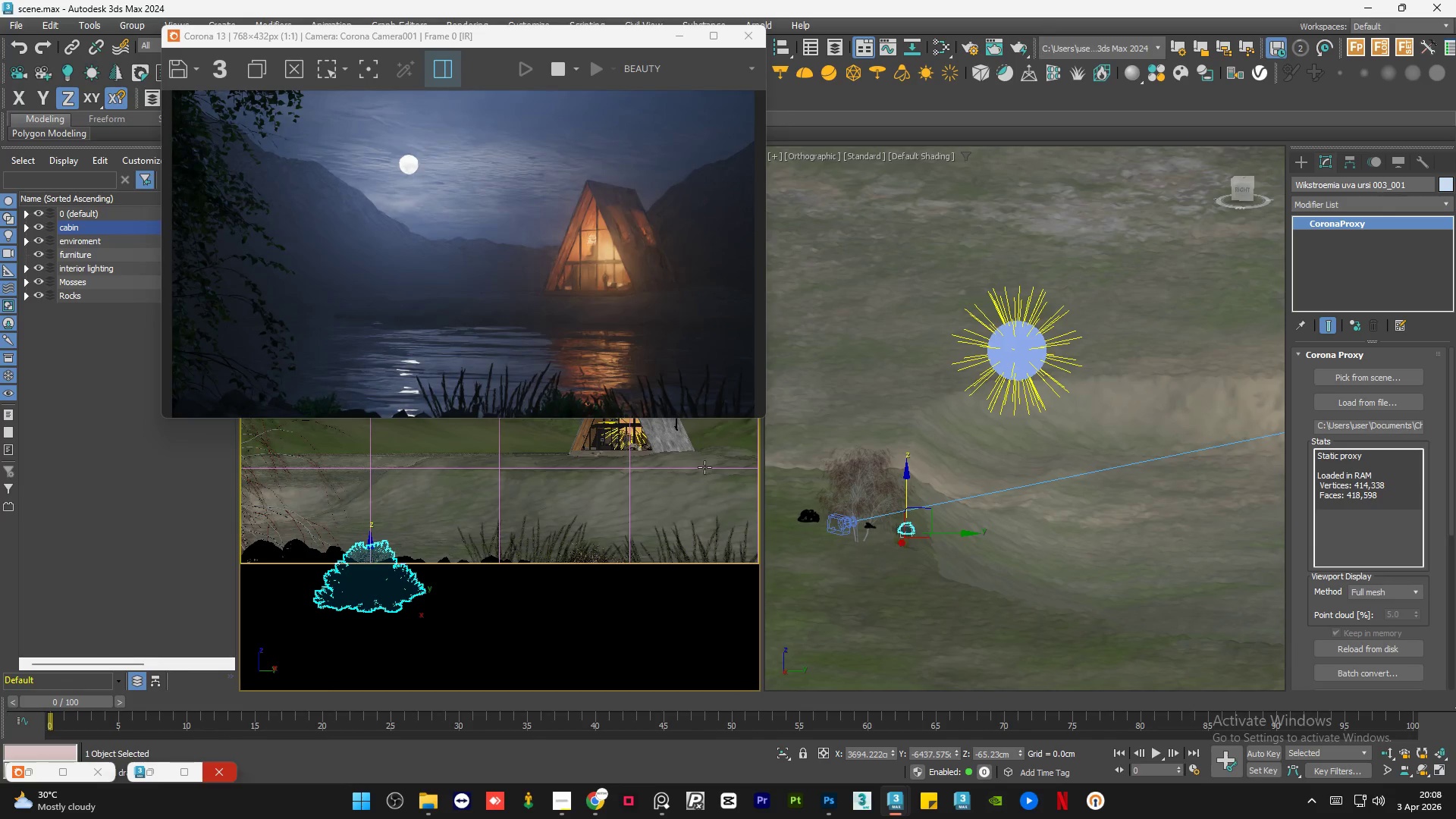 
hold_key(key=AltLeft, duration=1.33)
 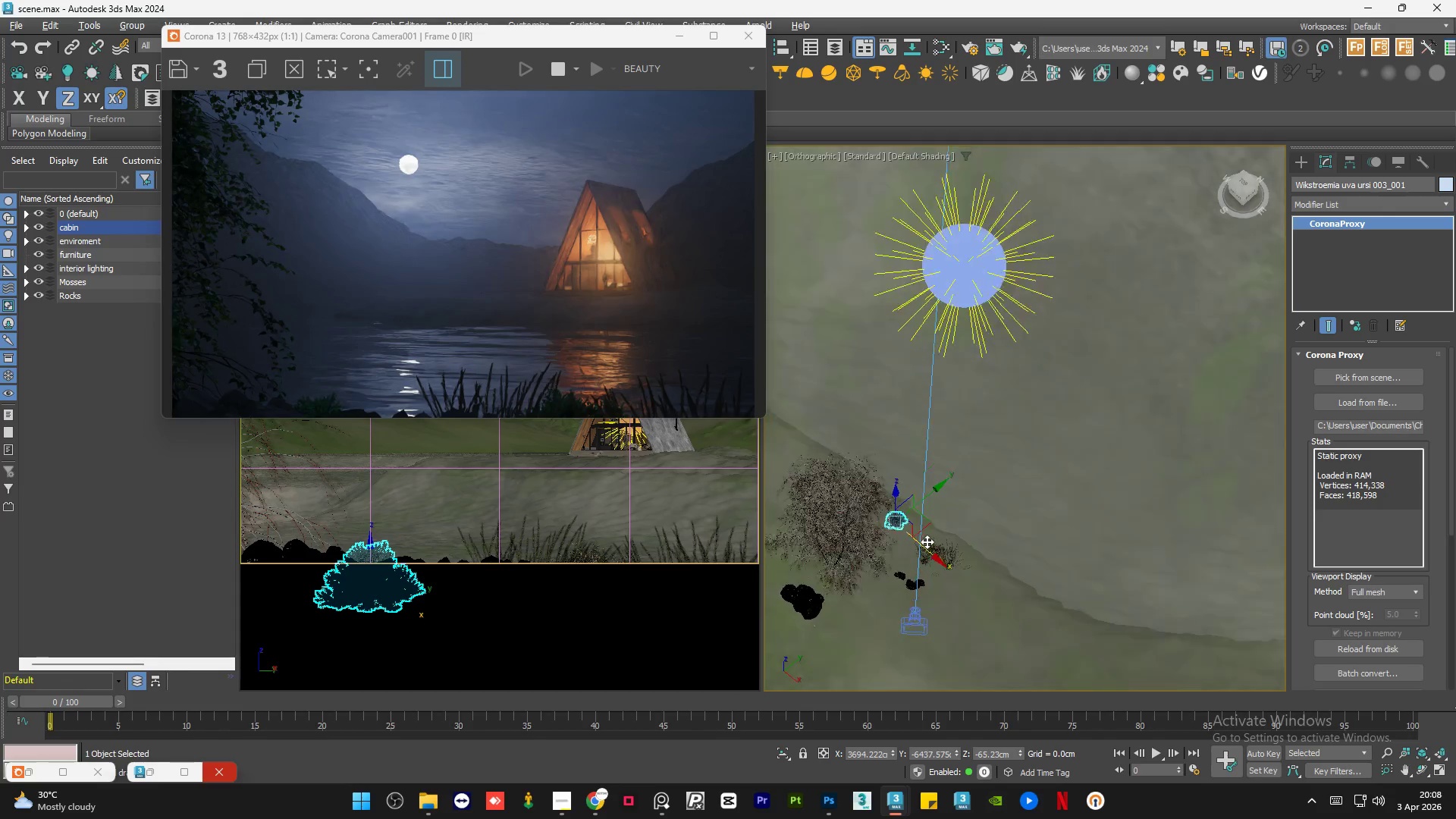 
scroll: coordinate [927, 541], scroll_direction: up, amount: 4.0
 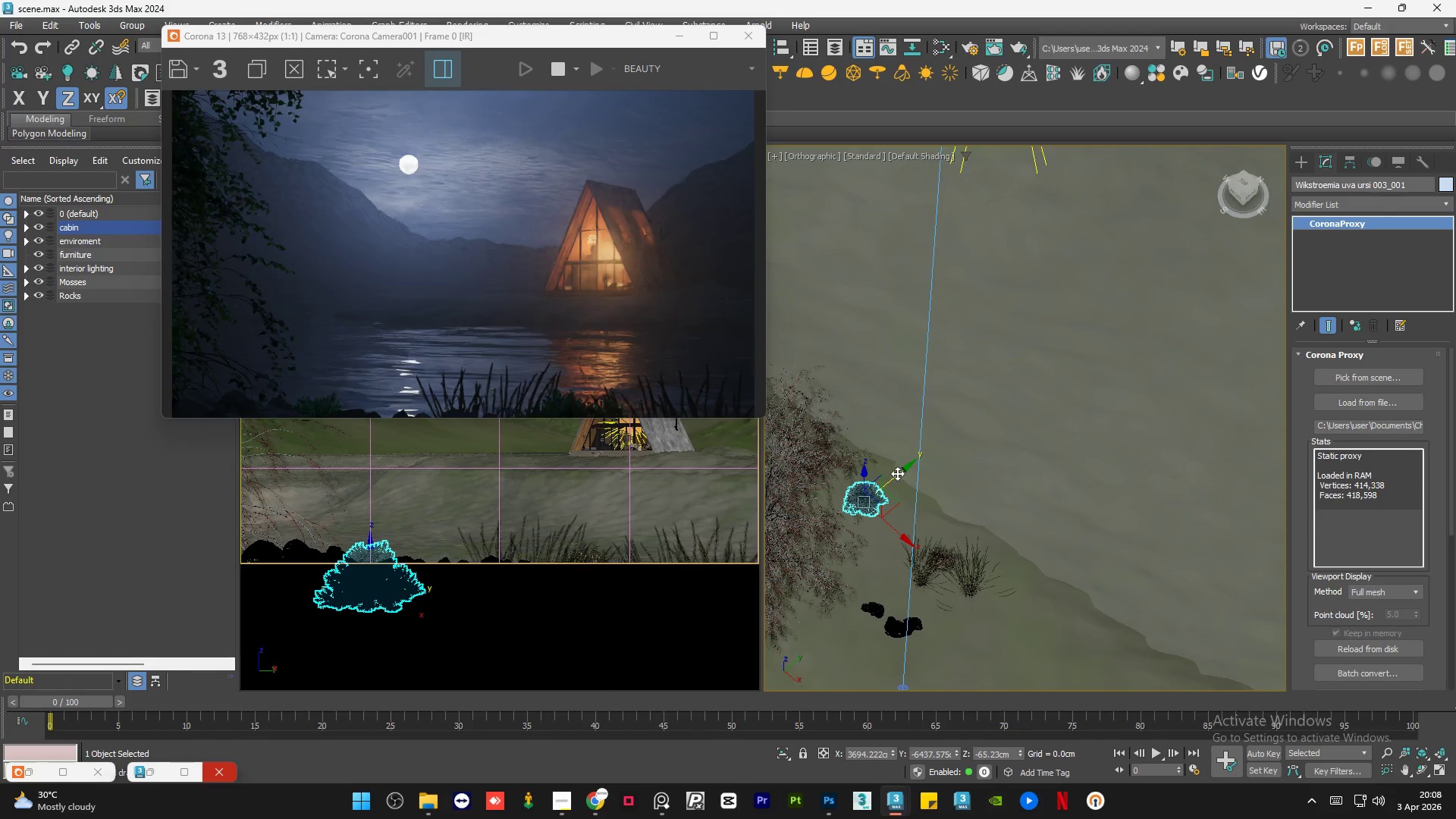 
left_click_drag(start_coordinate=[897, 473], to_coordinate=[888, 473])
 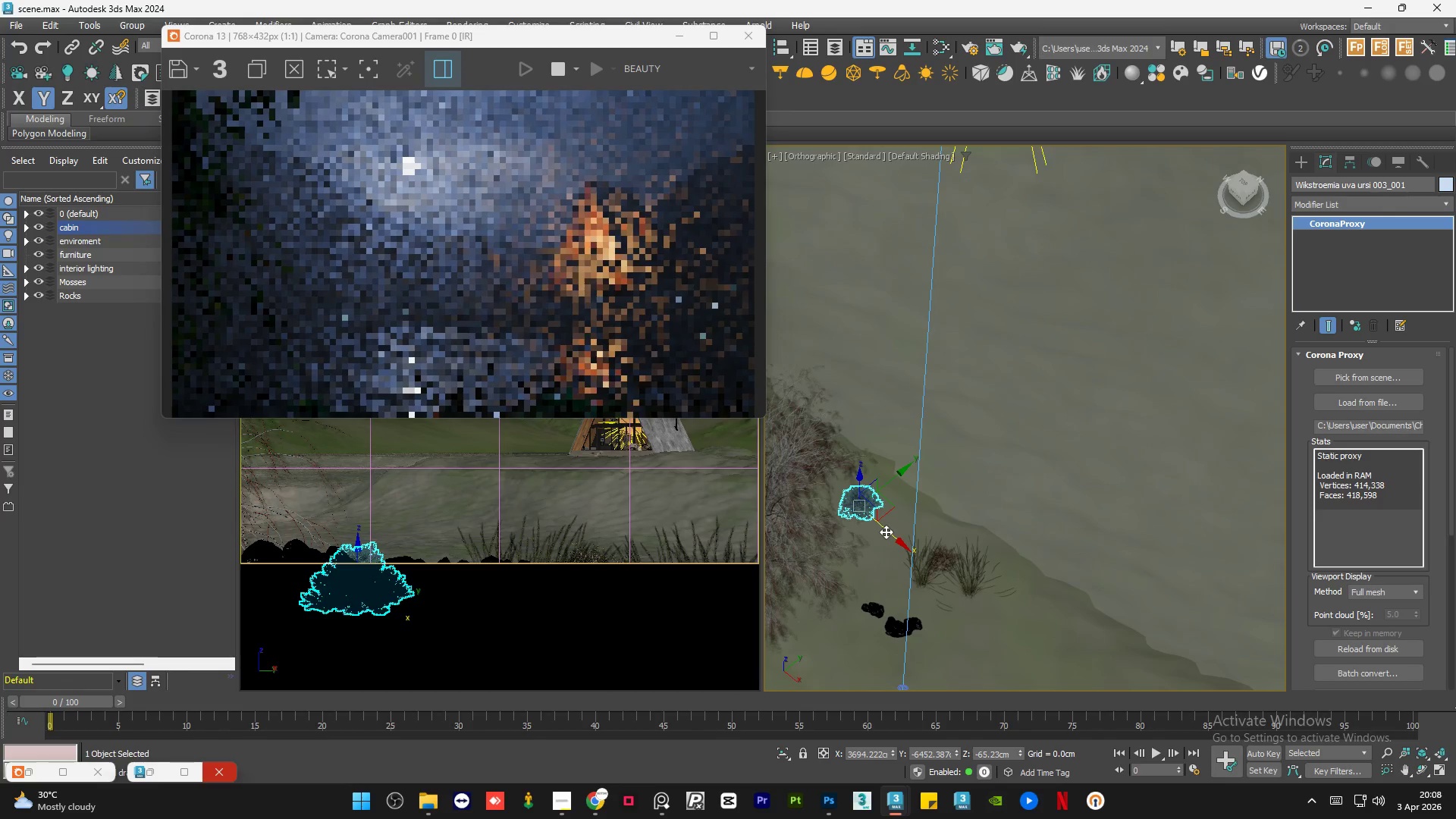 
left_click_drag(start_coordinate=[892, 531], to_coordinate=[901, 534])
 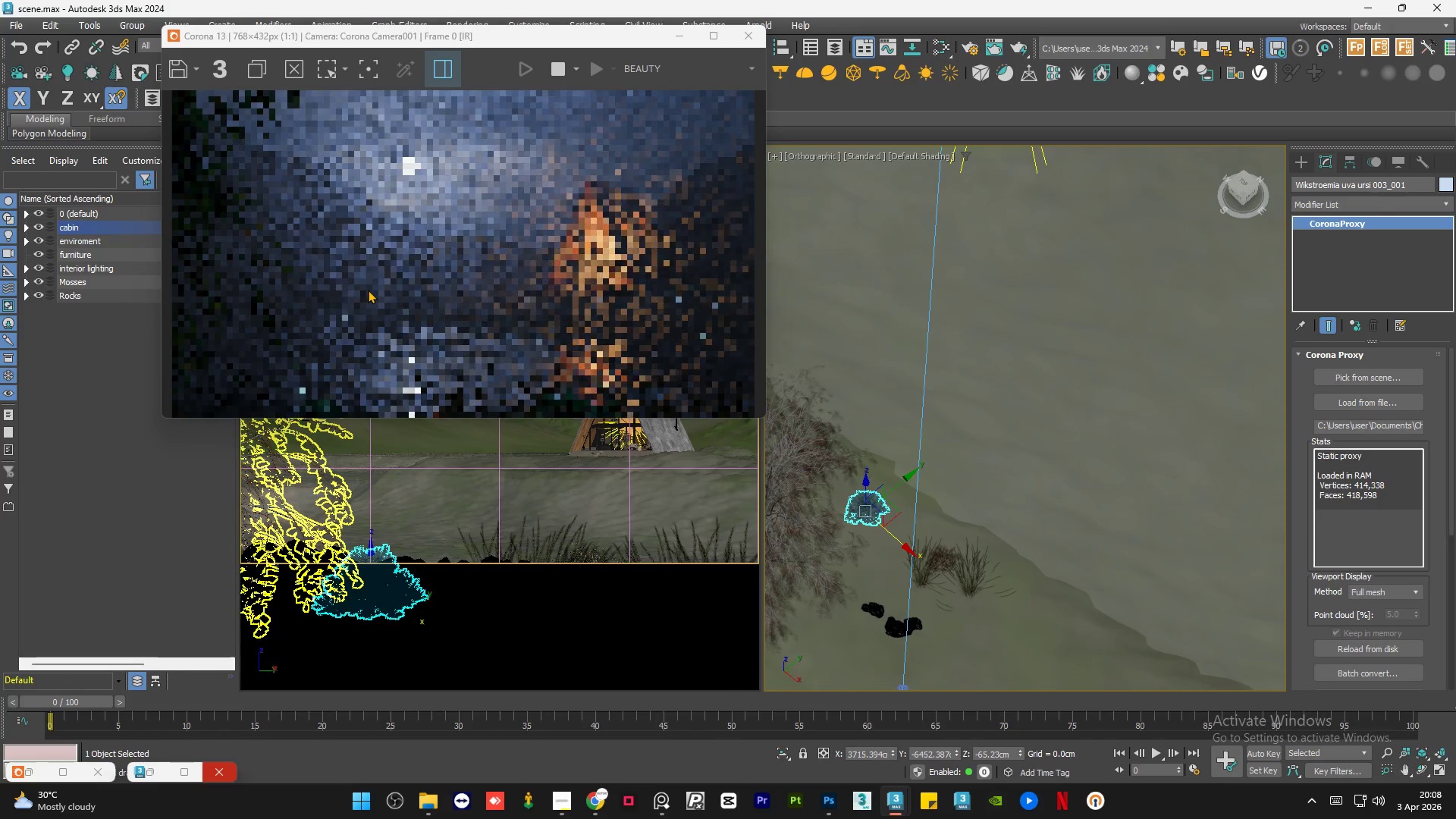 
scroll: coordinate [368, 290], scroll_direction: down, amount: 1.0
 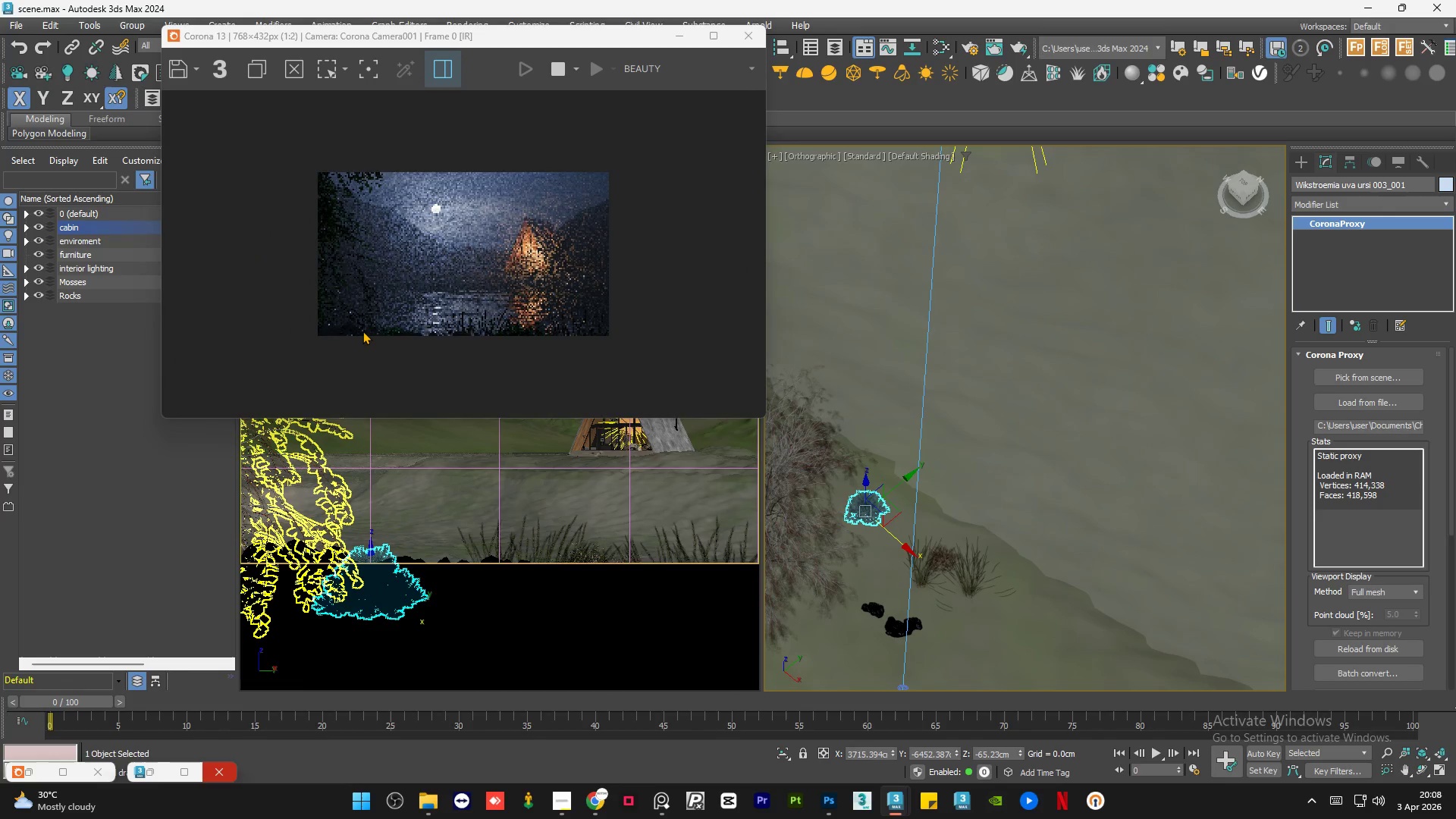 
scroll: coordinate [284, 405], scroll_direction: up, amount: 2.0
 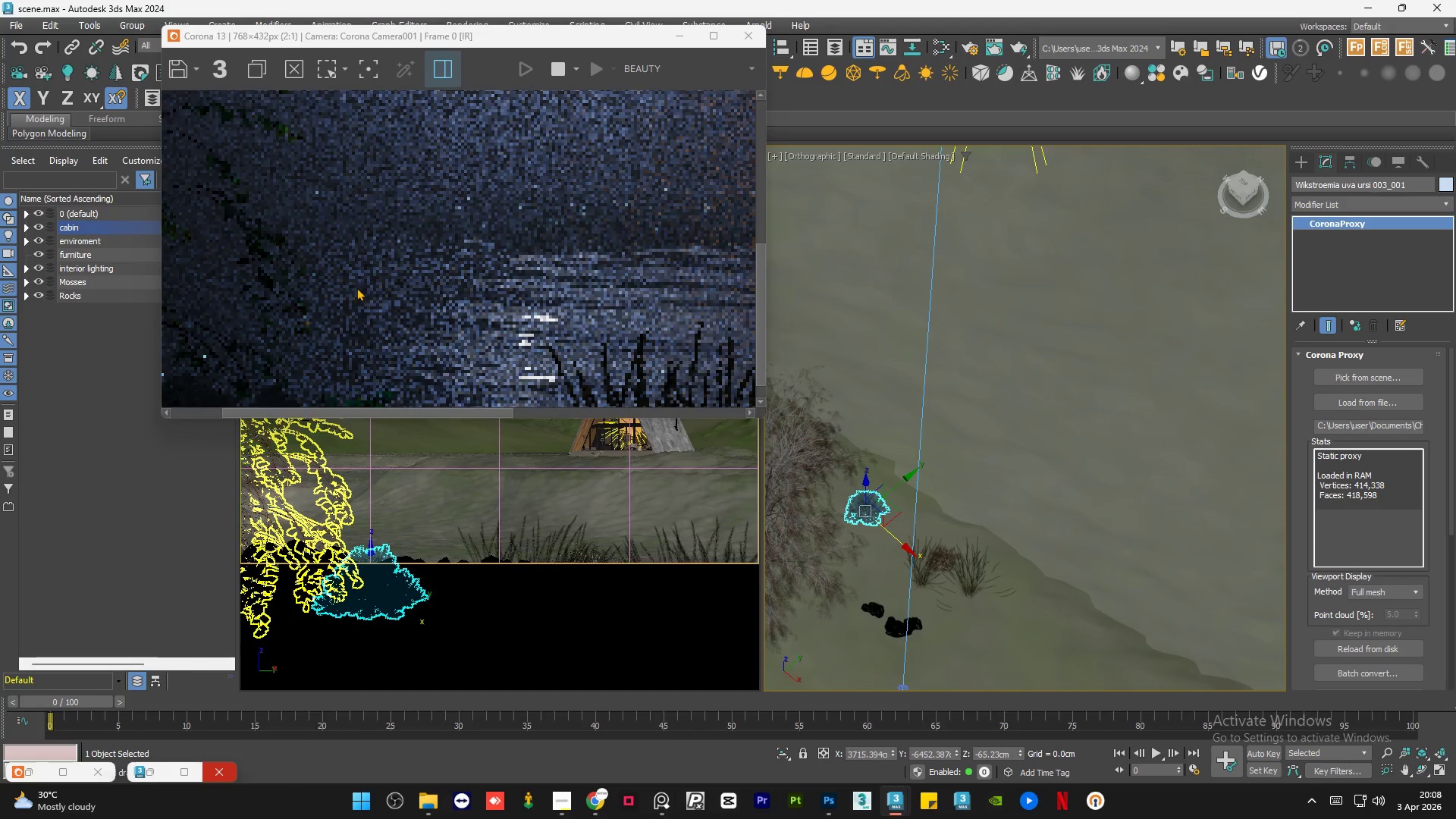 
scroll: coordinate [356, 287], scroll_direction: down, amount: 1.0
 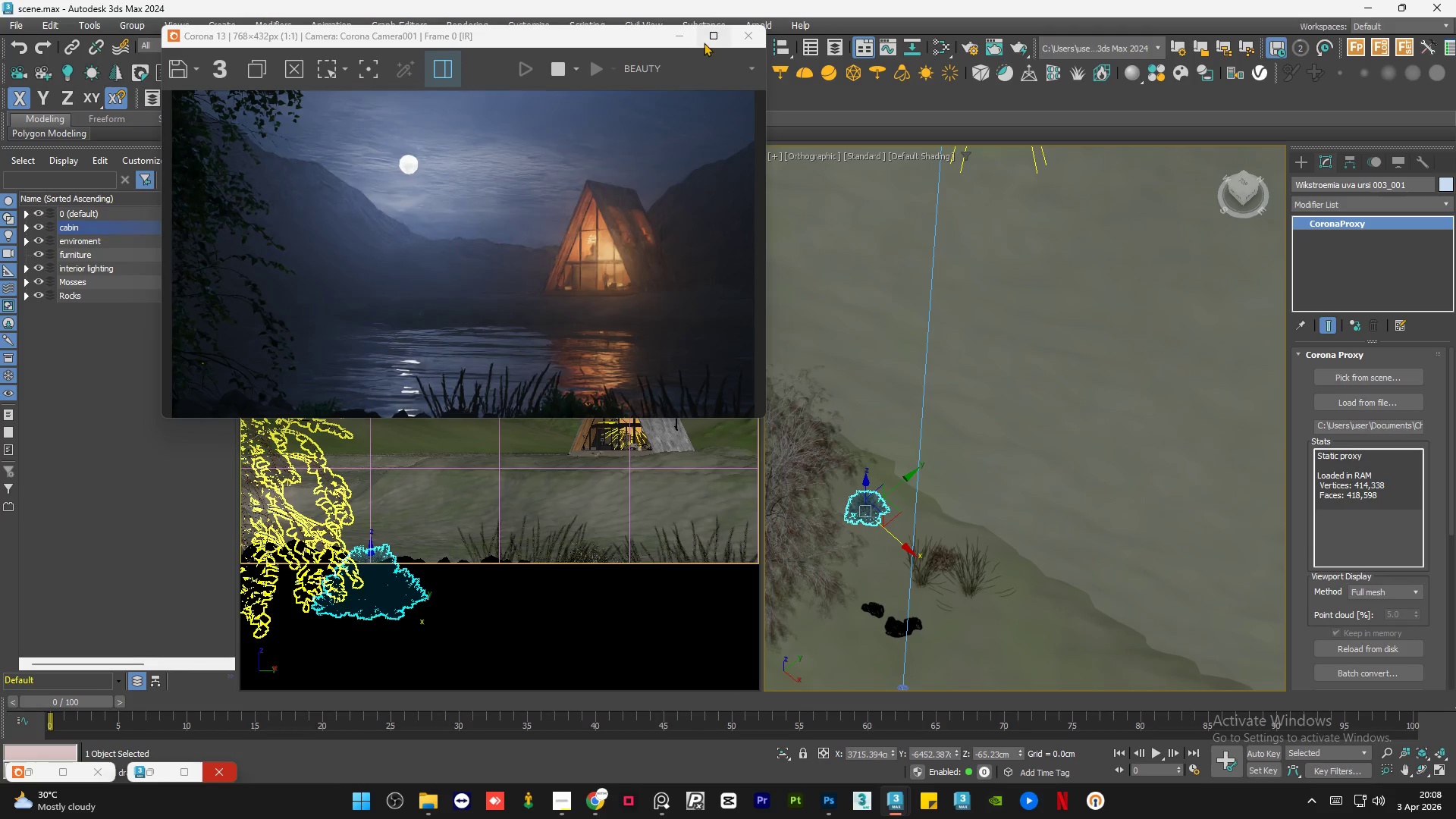 
left_click([708, 40])
 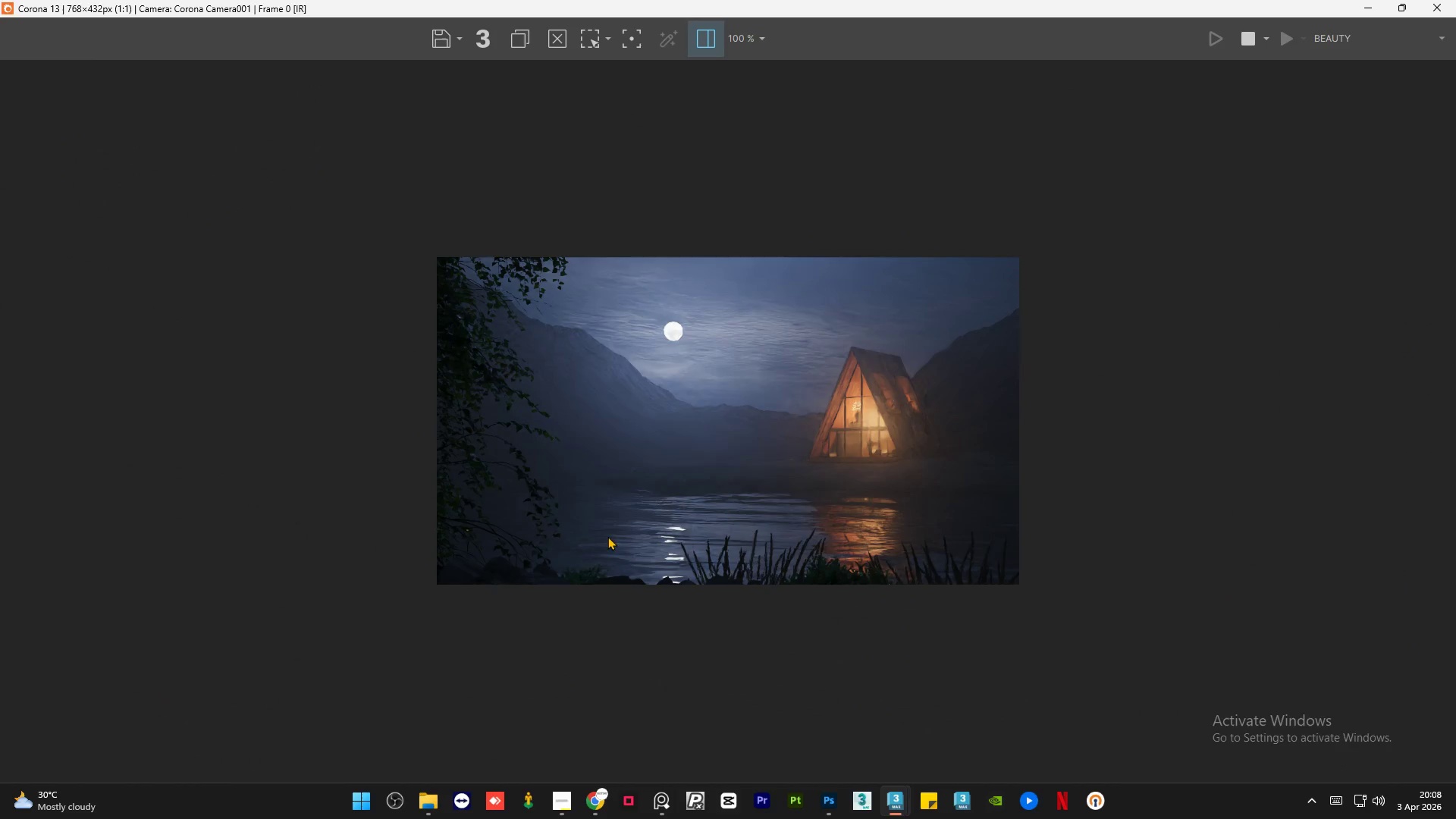 
scroll: coordinate [566, 580], scroll_direction: up, amount: 1.0
 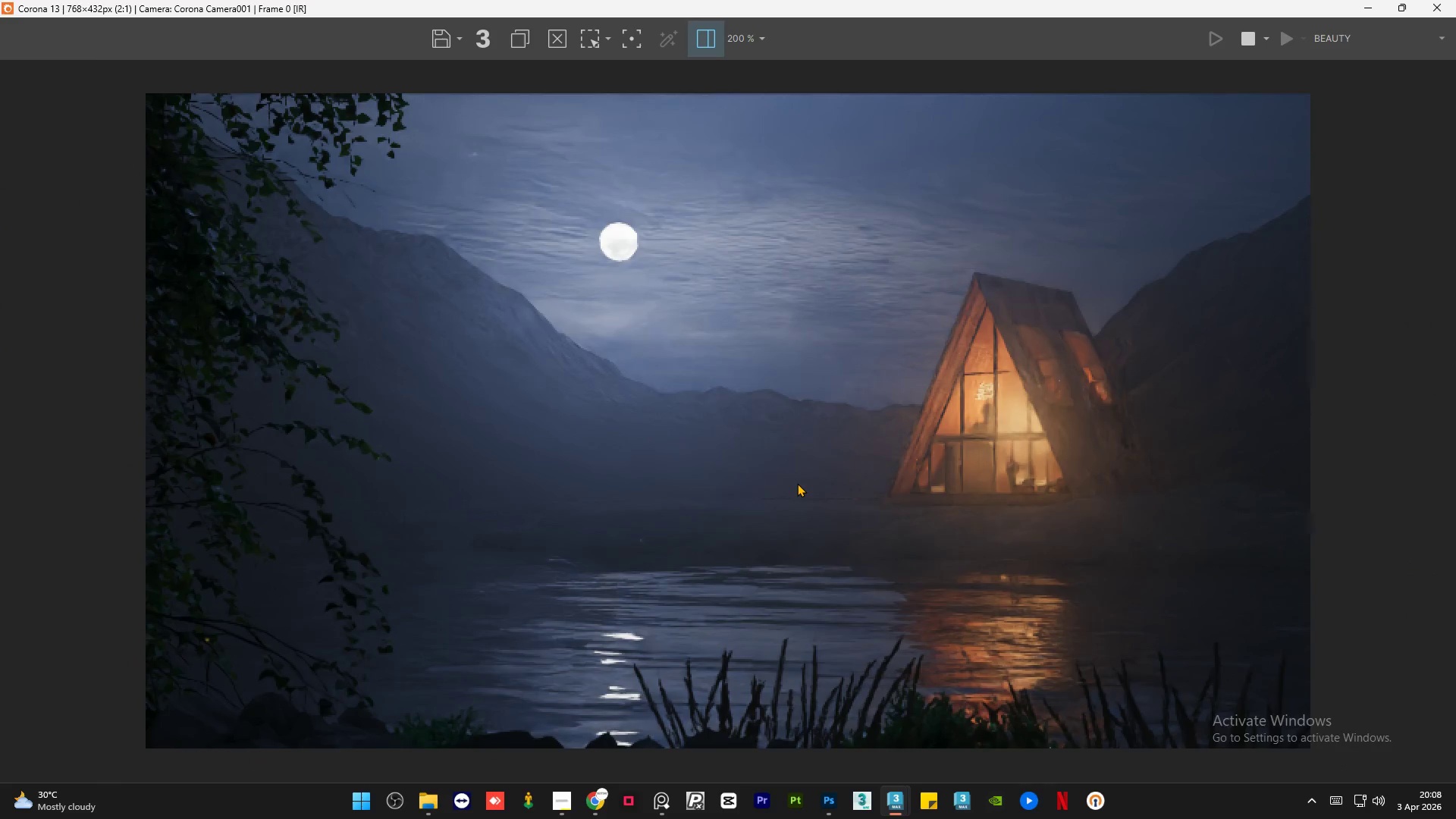 
scroll: coordinate [795, 481], scroll_direction: down, amount: 1.0
 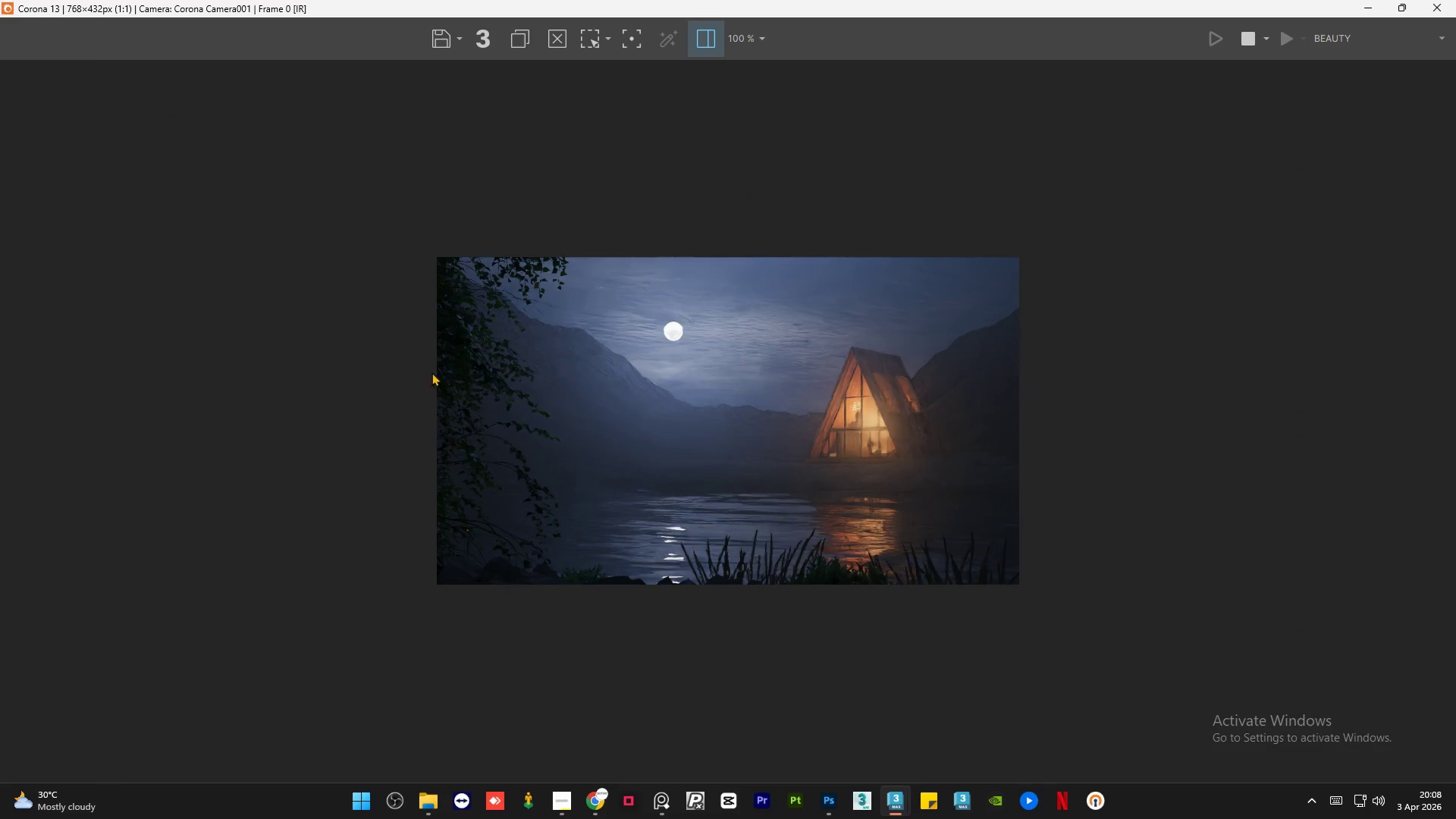 
scroll: coordinate [450, 347], scroll_direction: up, amount: 1.0
 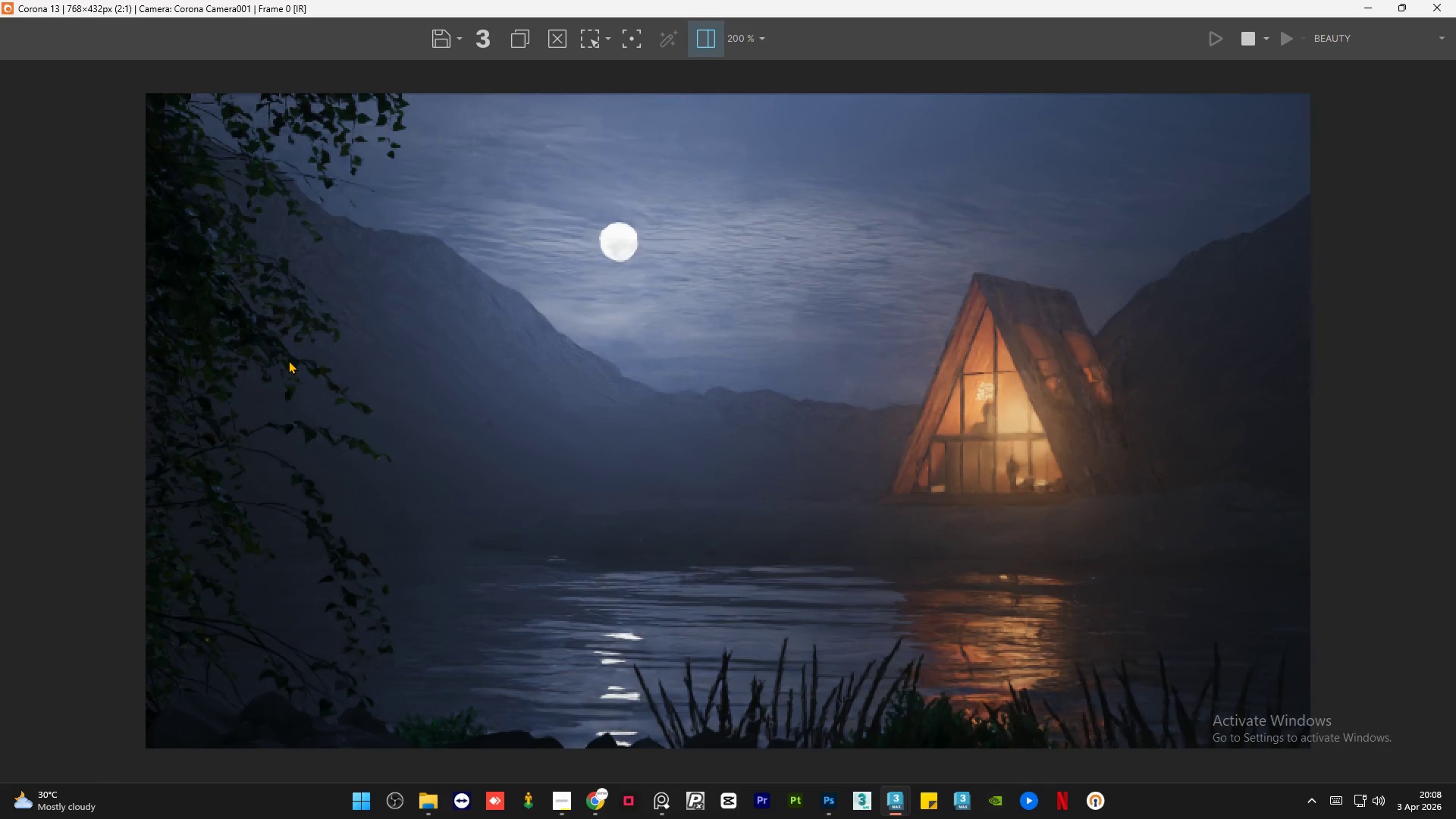 
wait(8.49)
 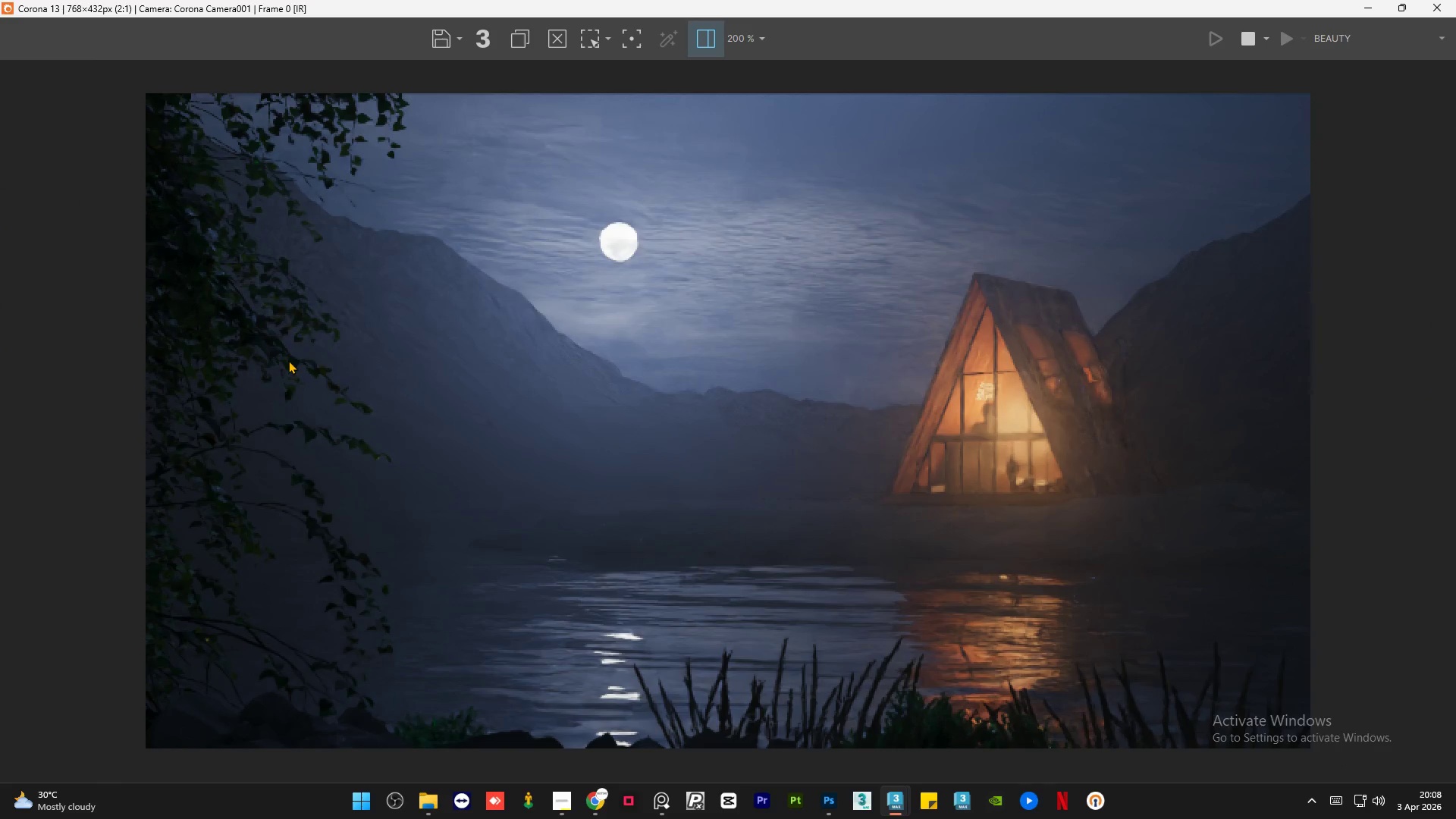 
scroll: coordinate [457, 439], scroll_direction: down, amount: 1.0
 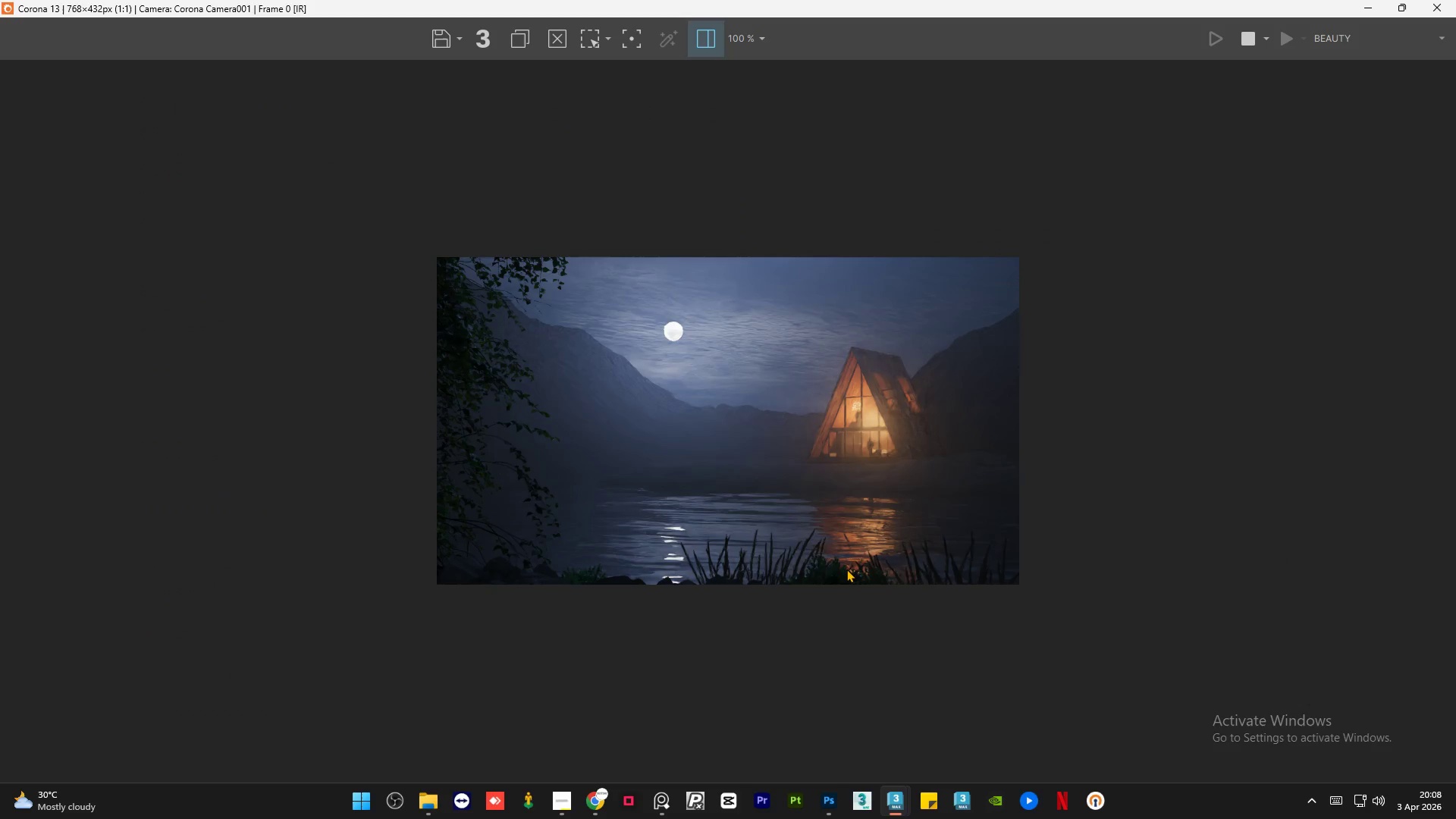 
scroll: coordinate [845, 572], scroll_direction: up, amount: 1.0
 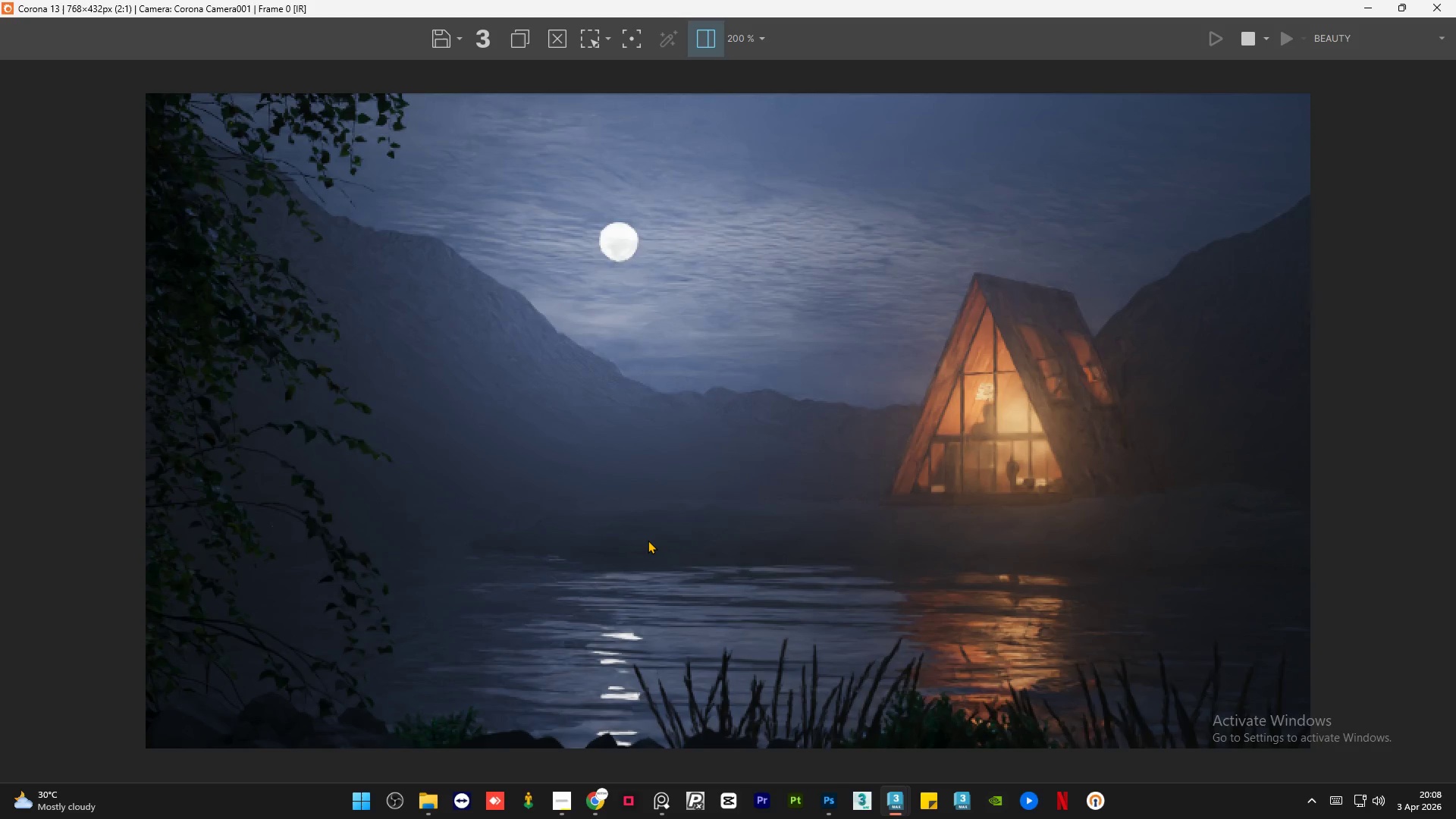 
wait(7.19)
 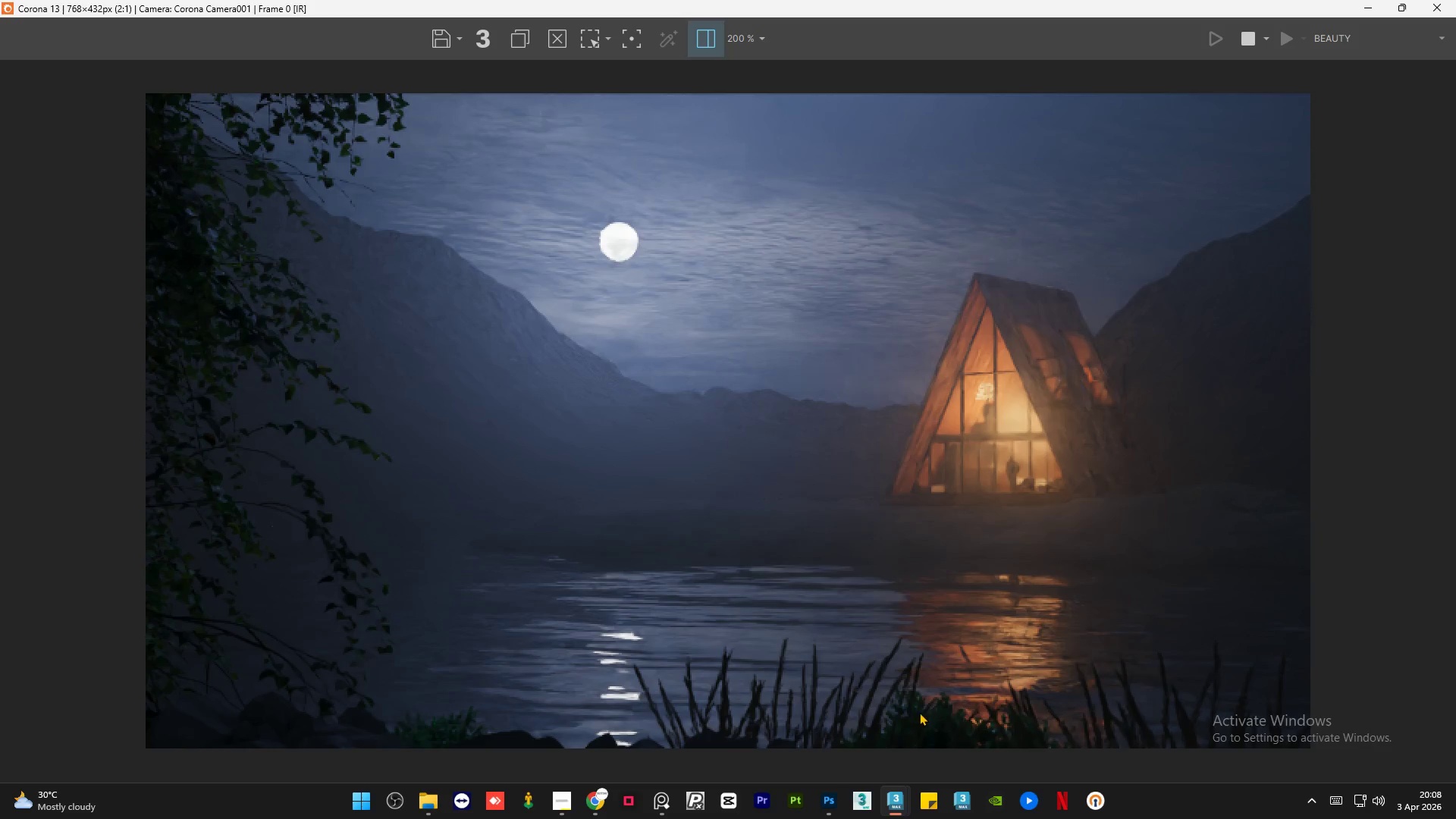 
left_click([1402, 10])
 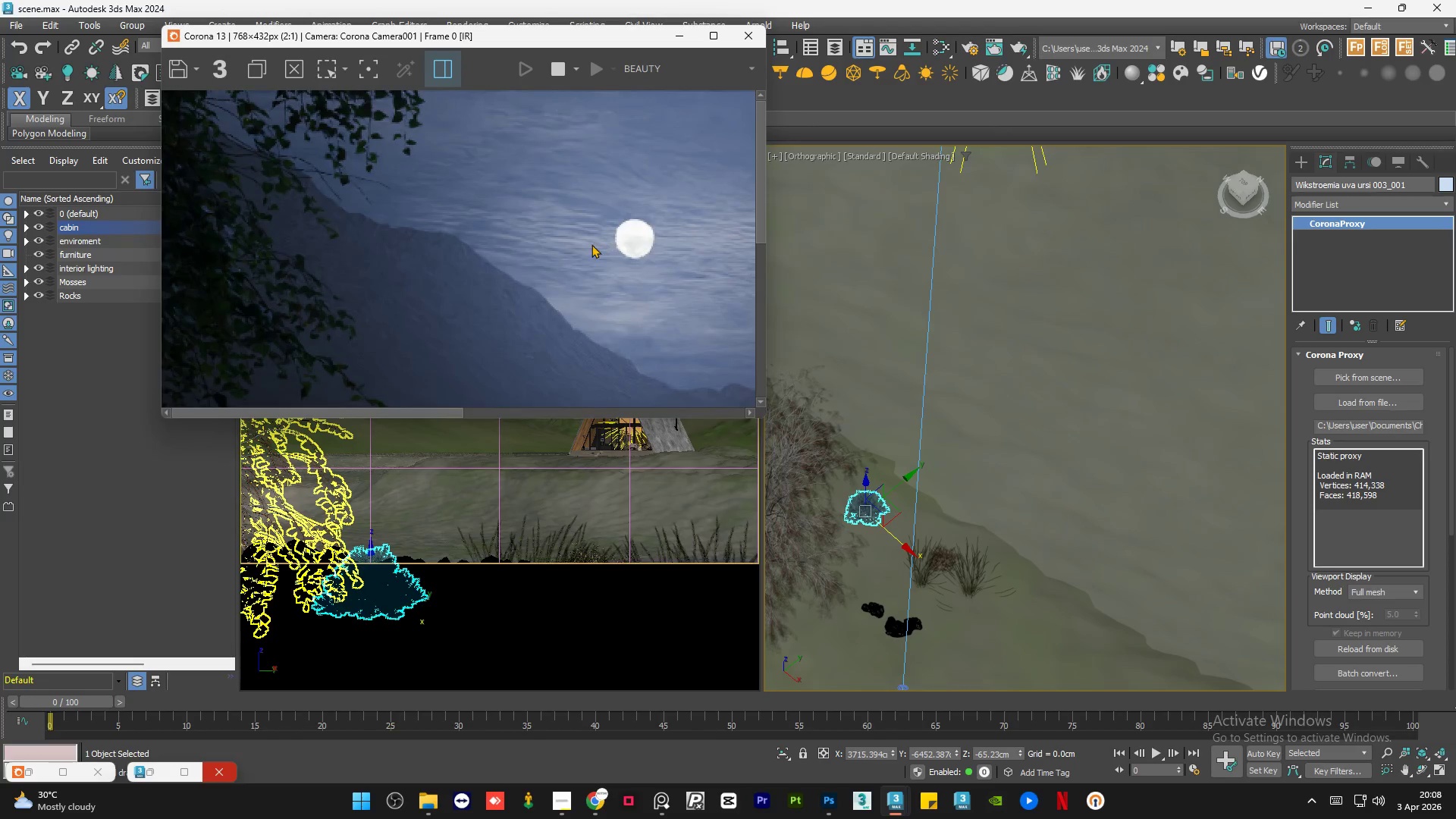 
scroll: coordinate [428, 250], scroll_direction: down, amount: 1.0
 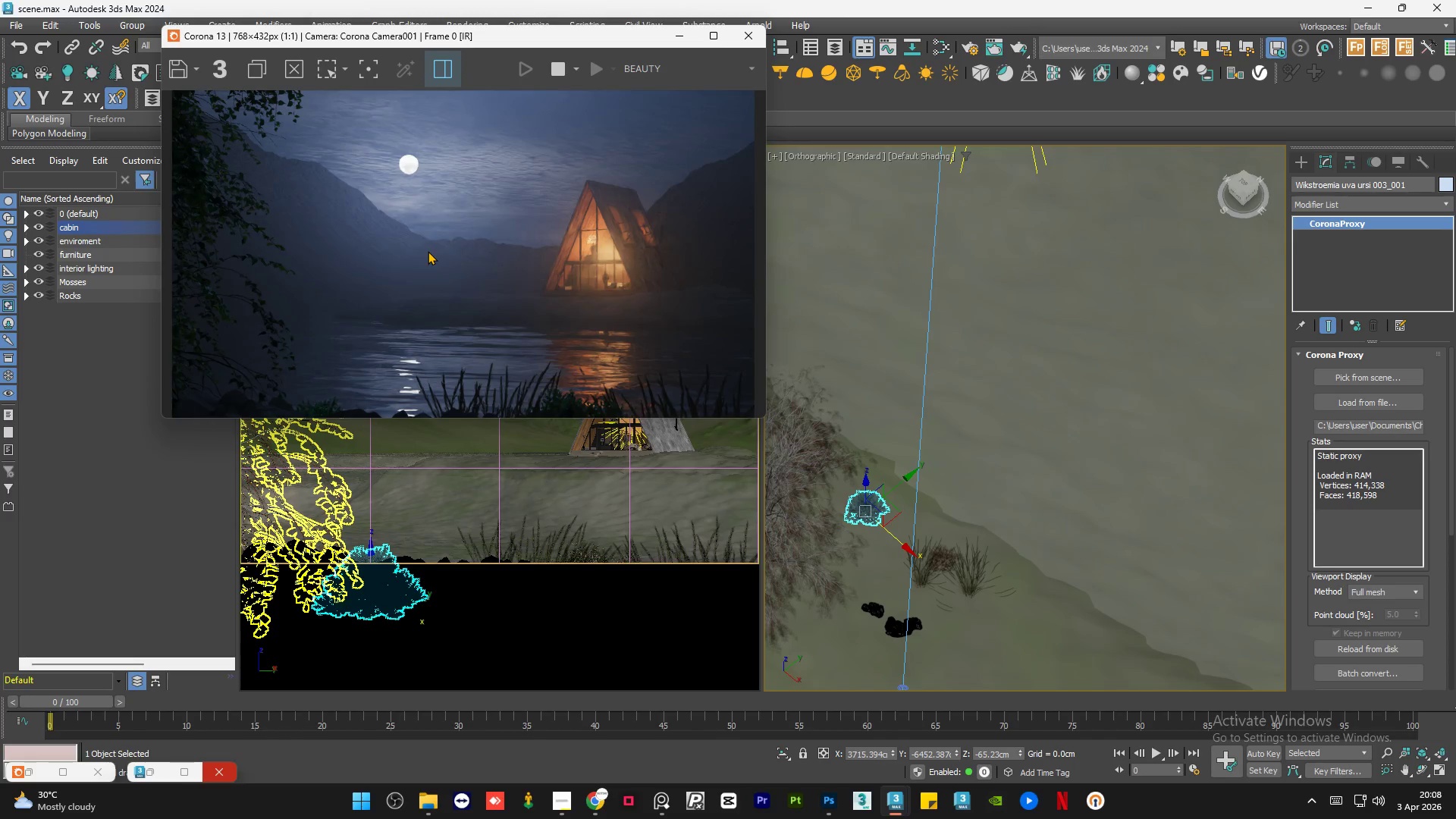 
scroll: coordinate [428, 251], scroll_direction: none, amount: 0.0
 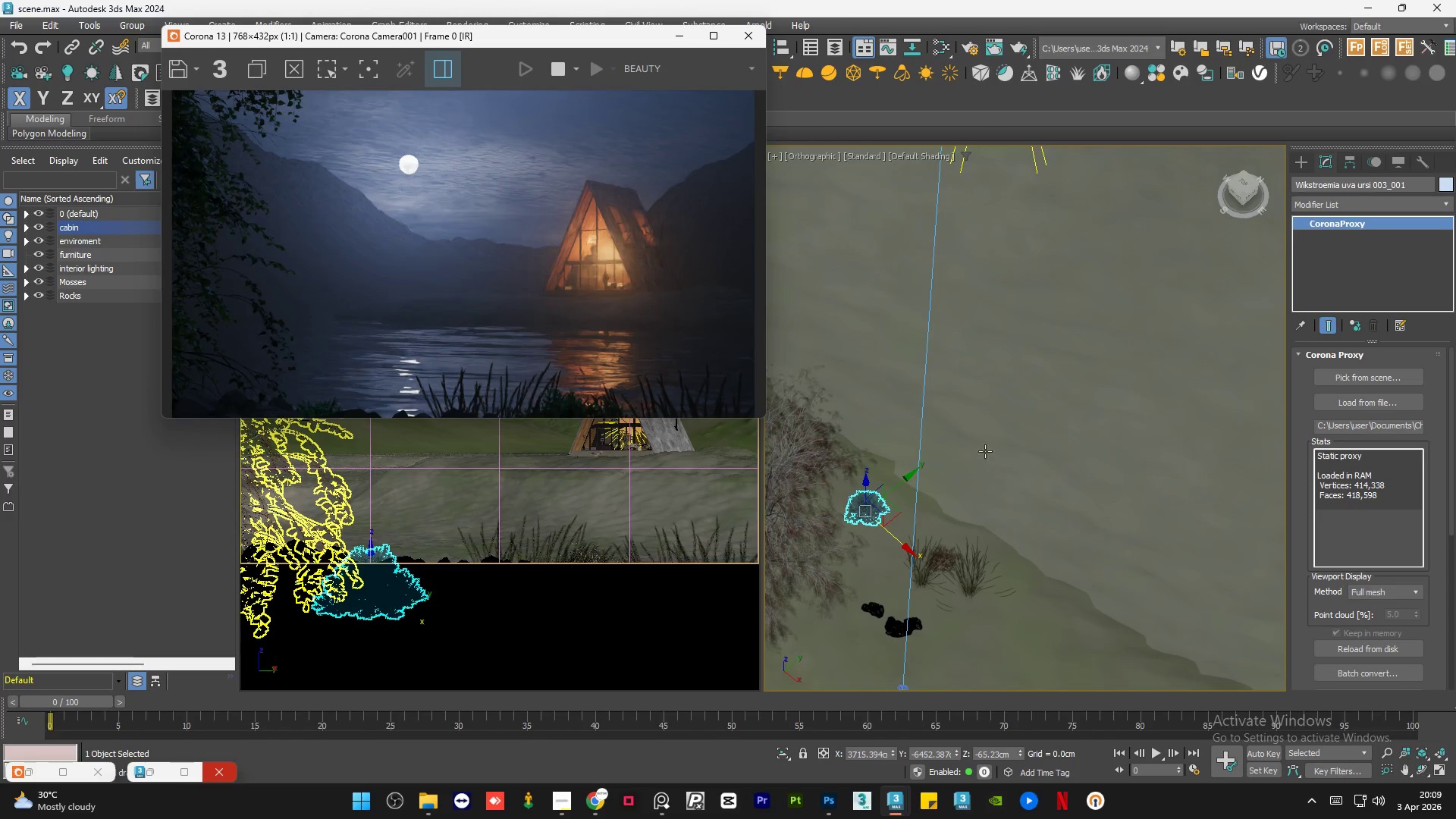 
scroll: coordinate [1056, 527], scroll_direction: down, amount: 3.0
 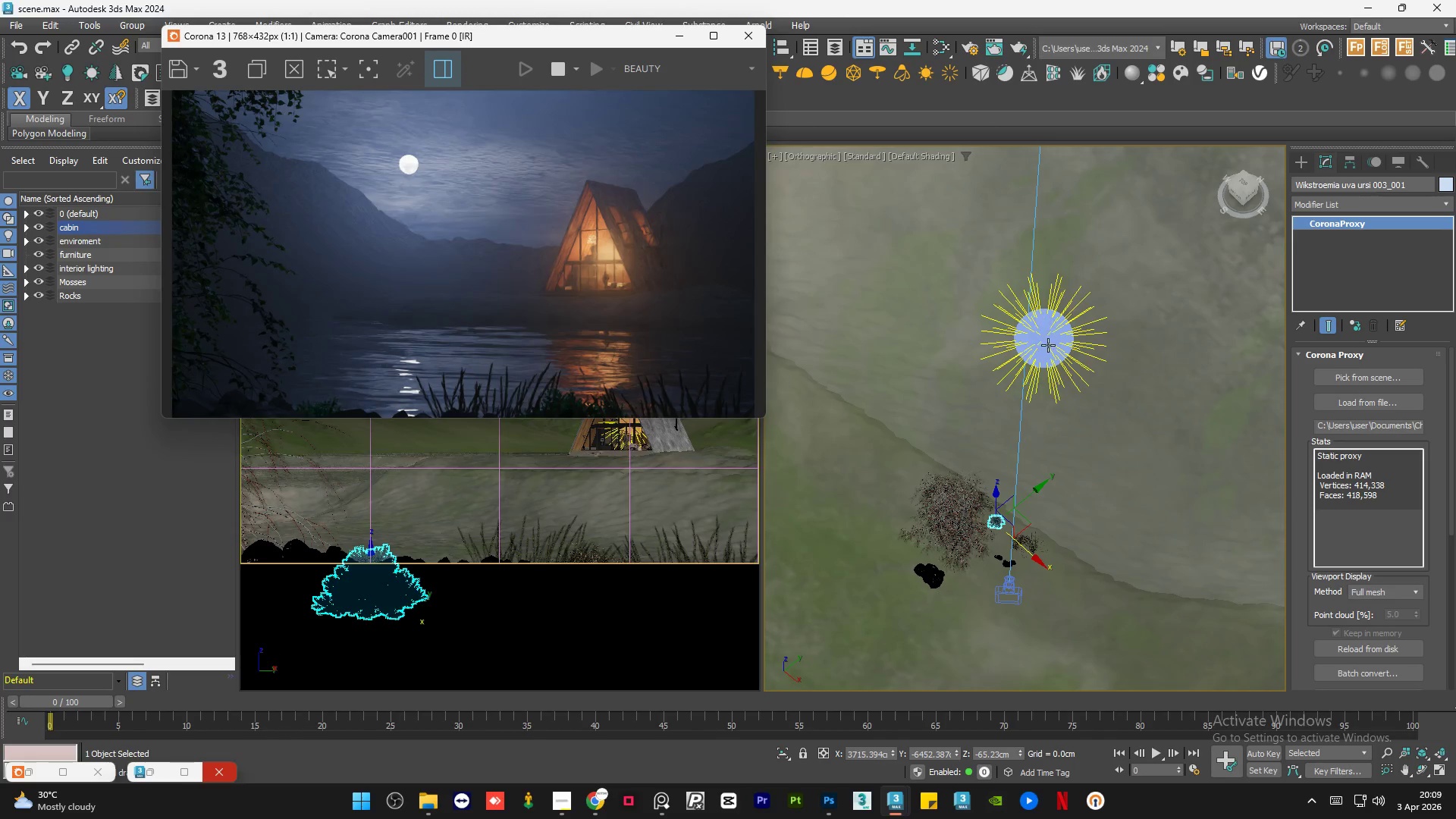 
left_click([1048, 345])
 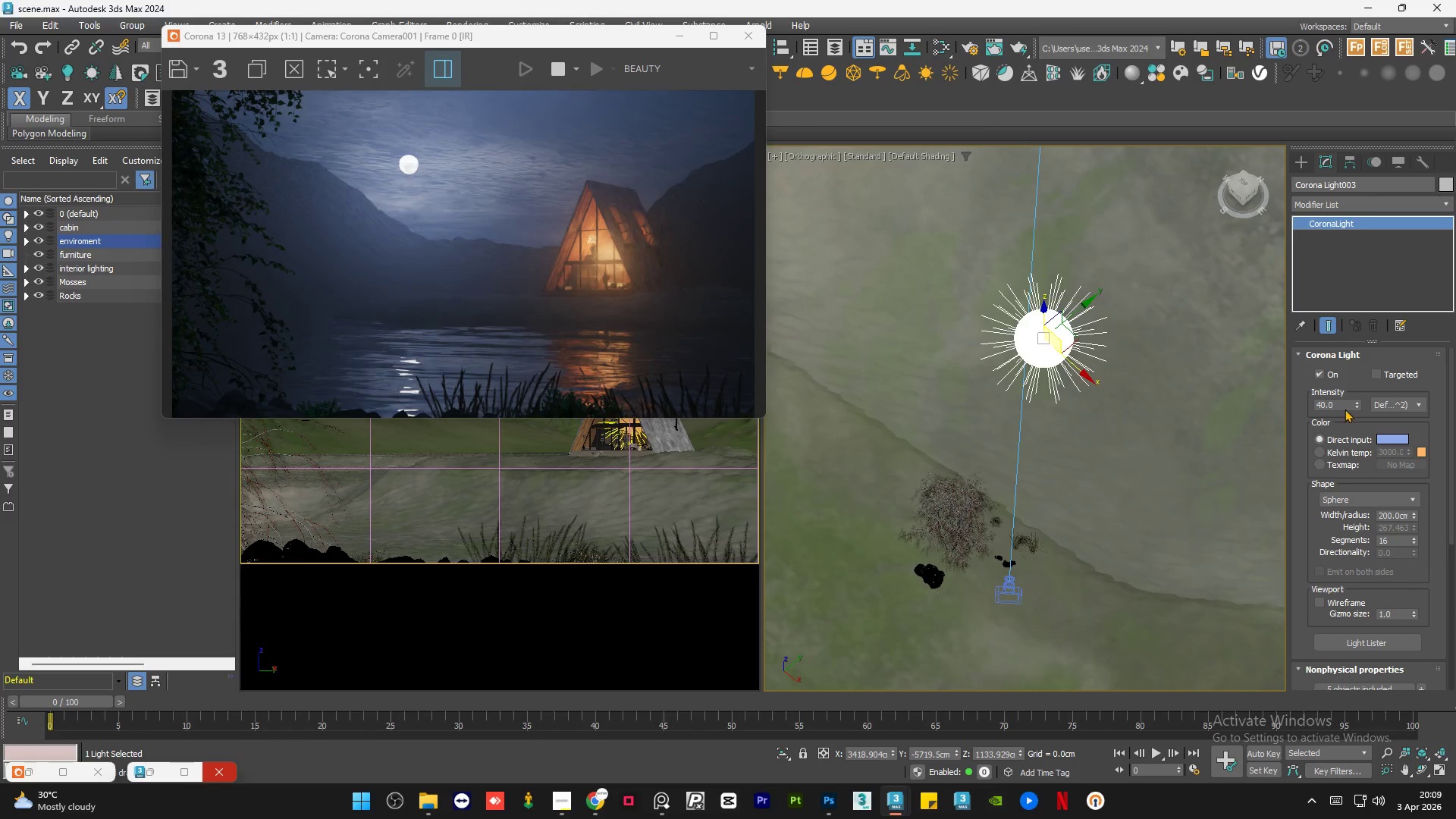 
double_click([1345, 406])
 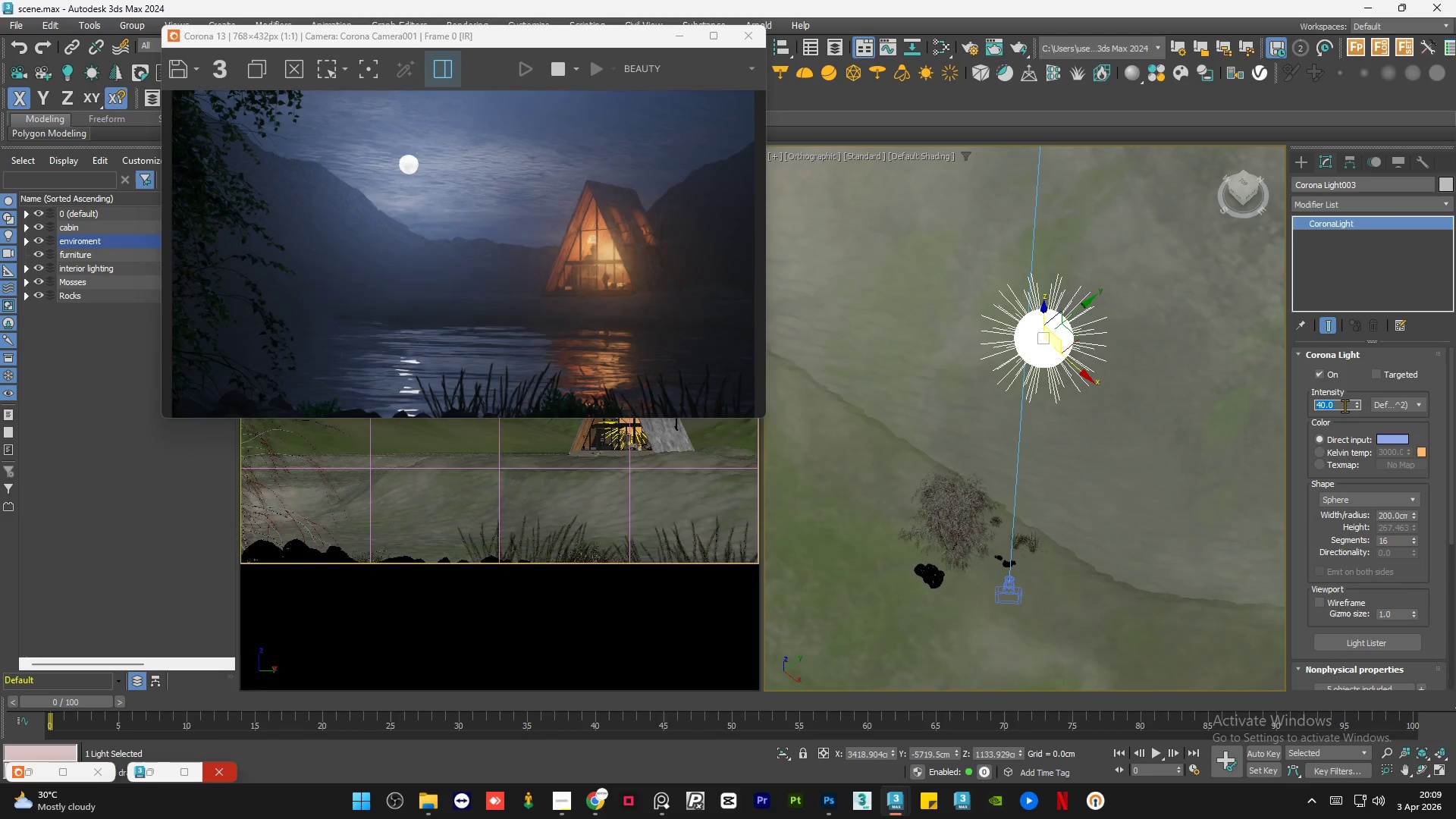 
key(Numpad3)
 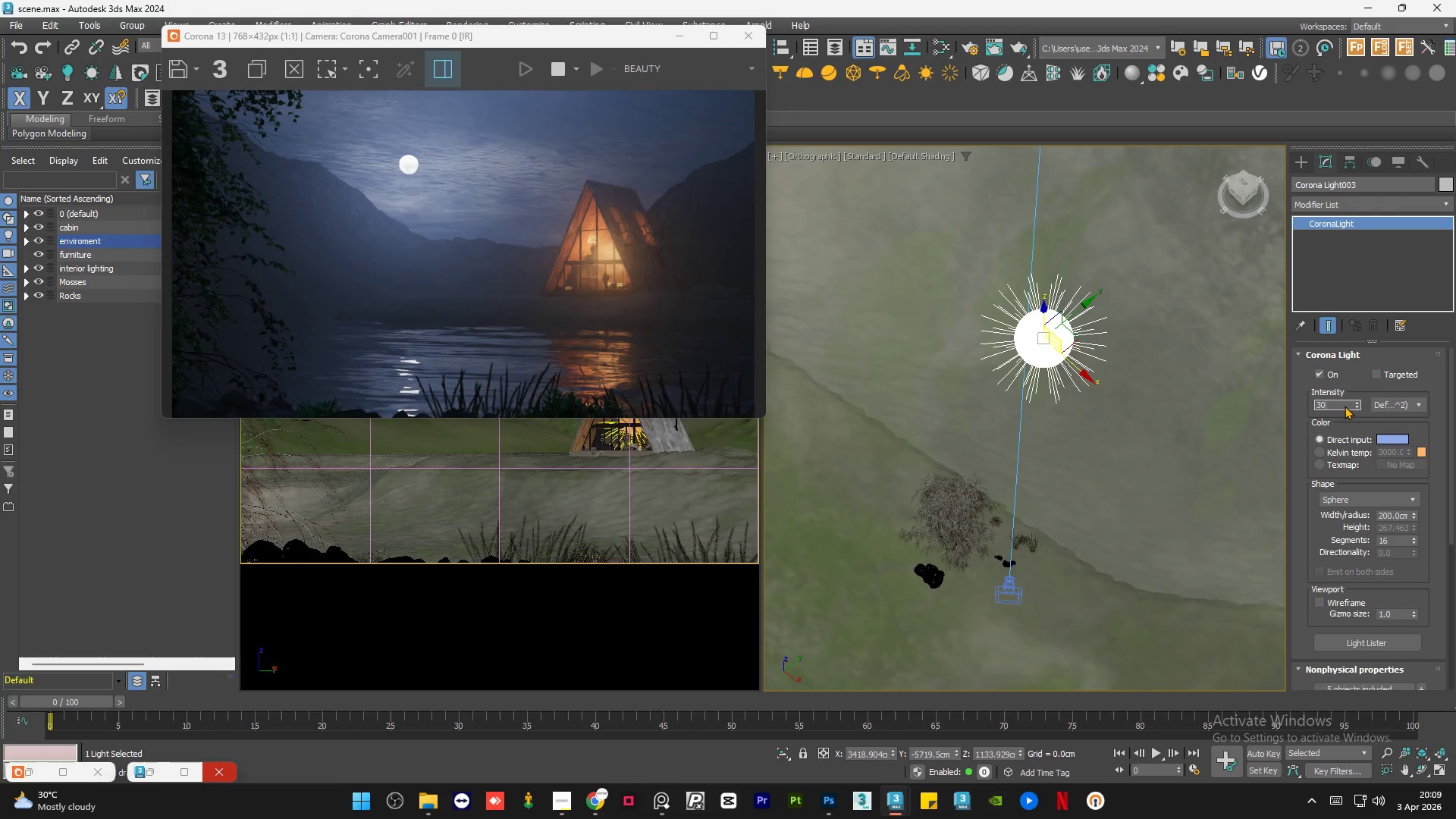 
key(Numpad0)
 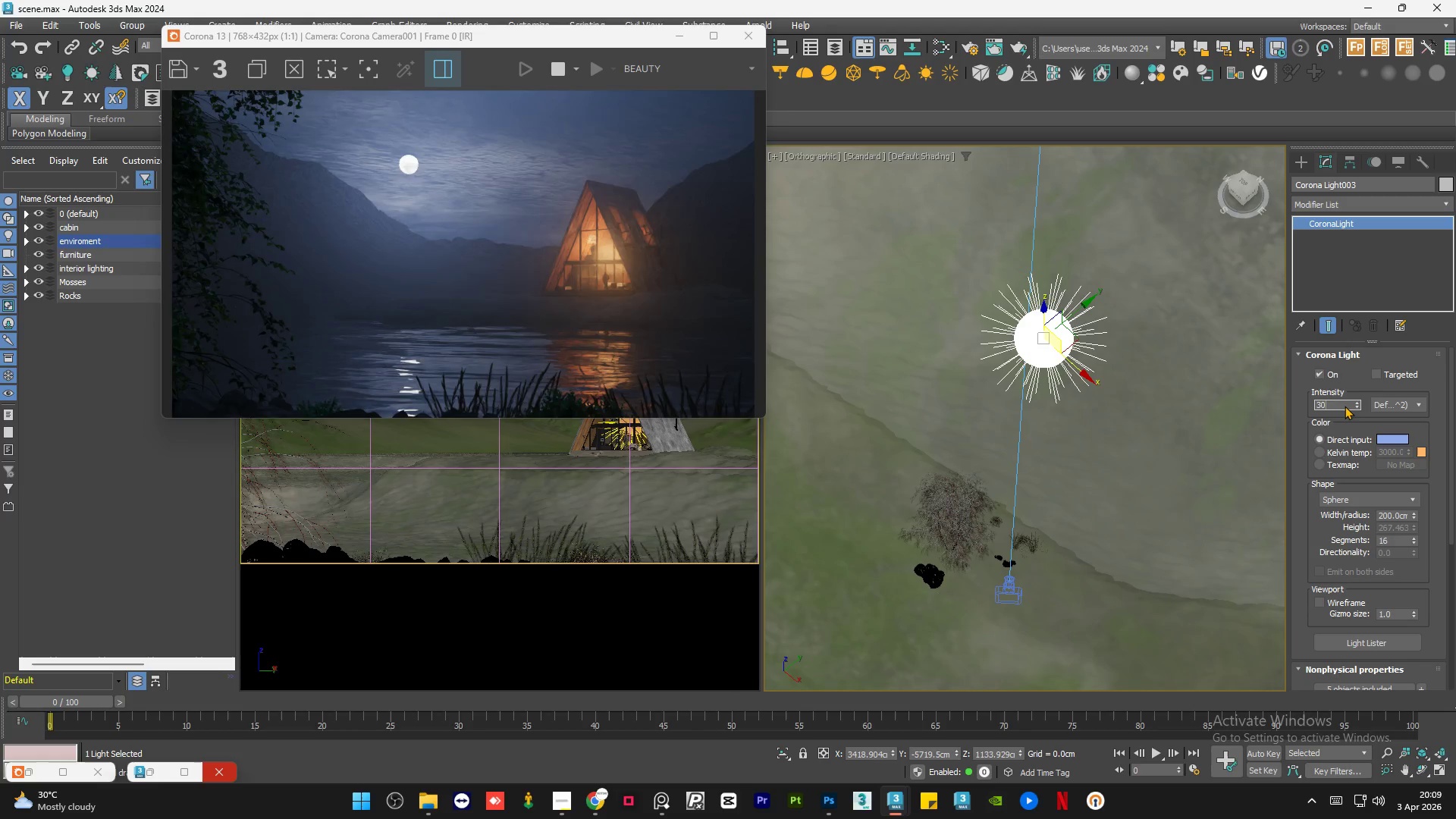 
key(NumpadEnter)
 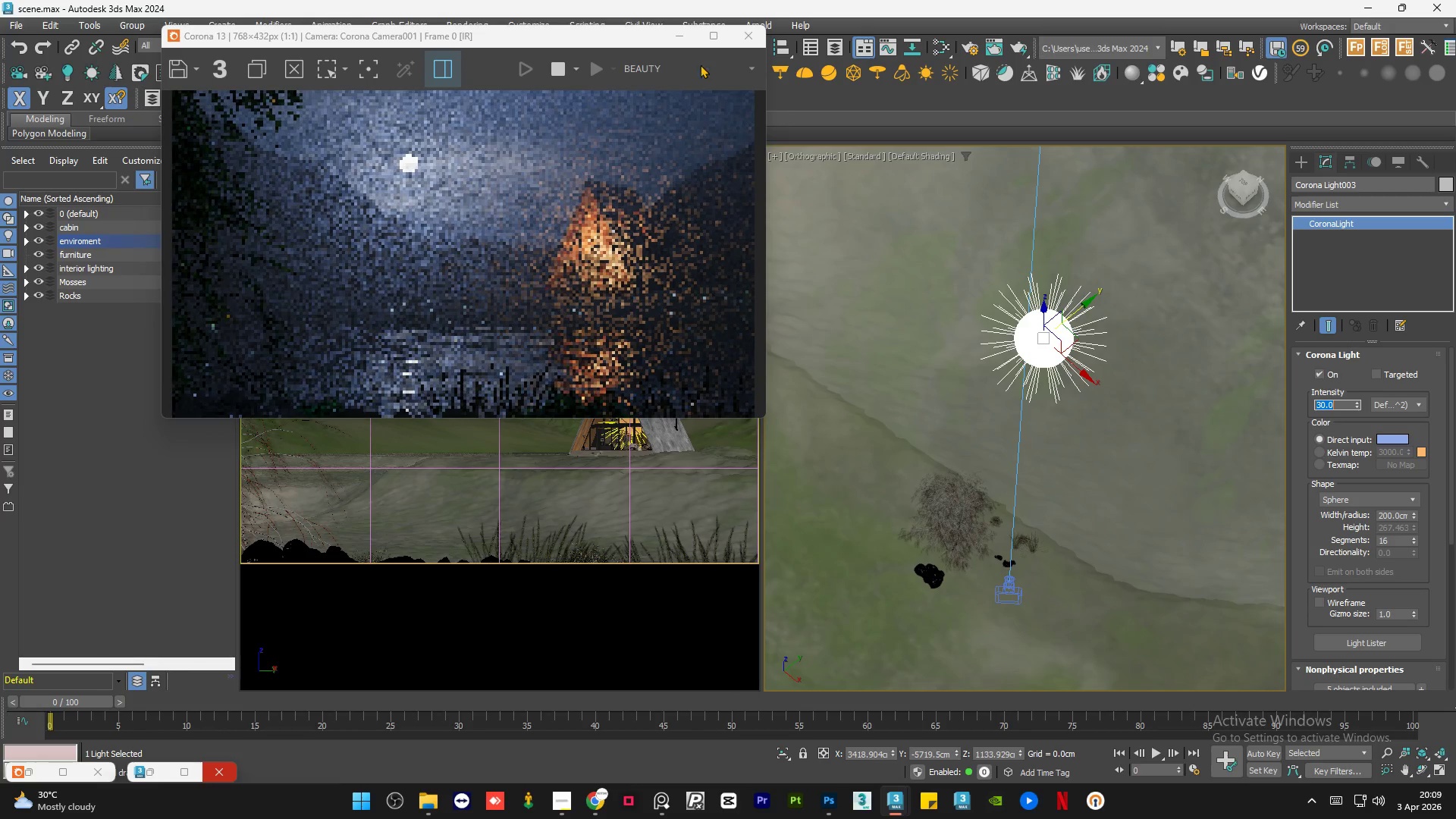 
left_click([708, 40])
 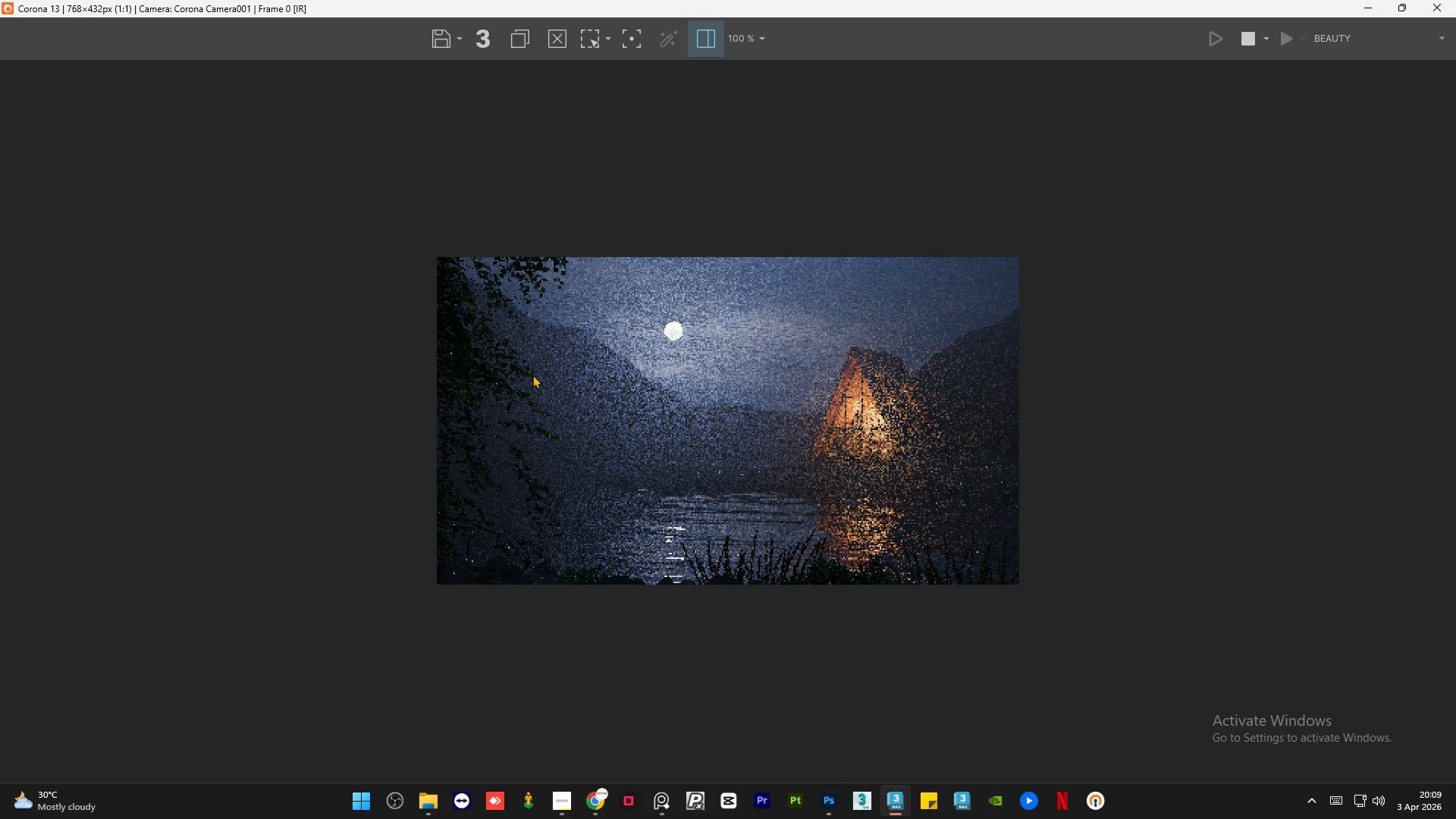 
scroll: coordinate [192, 295], scroll_direction: up, amount: 2.0
 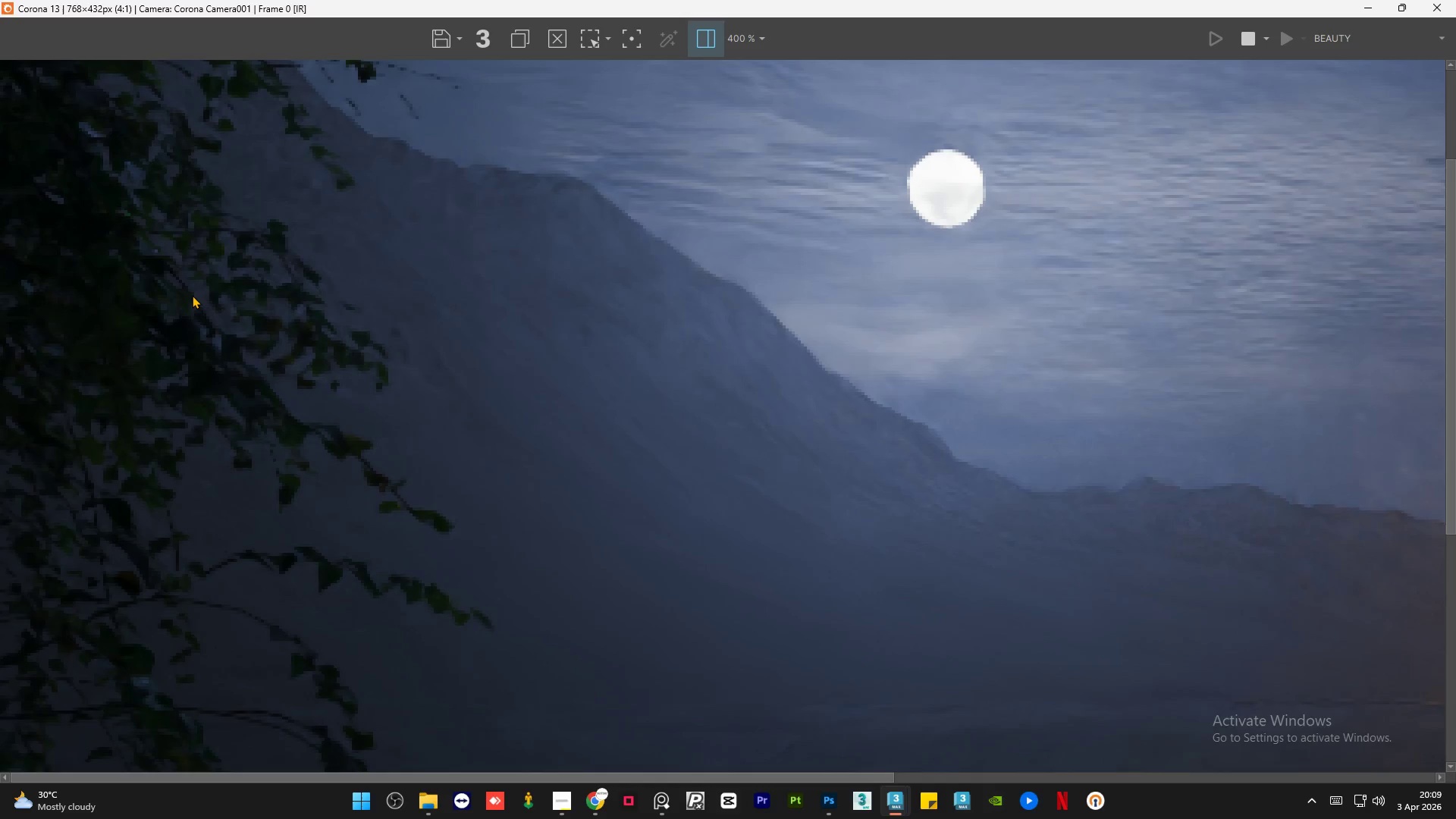 
scroll: coordinate [193, 295], scroll_direction: down, amount: 1.0
 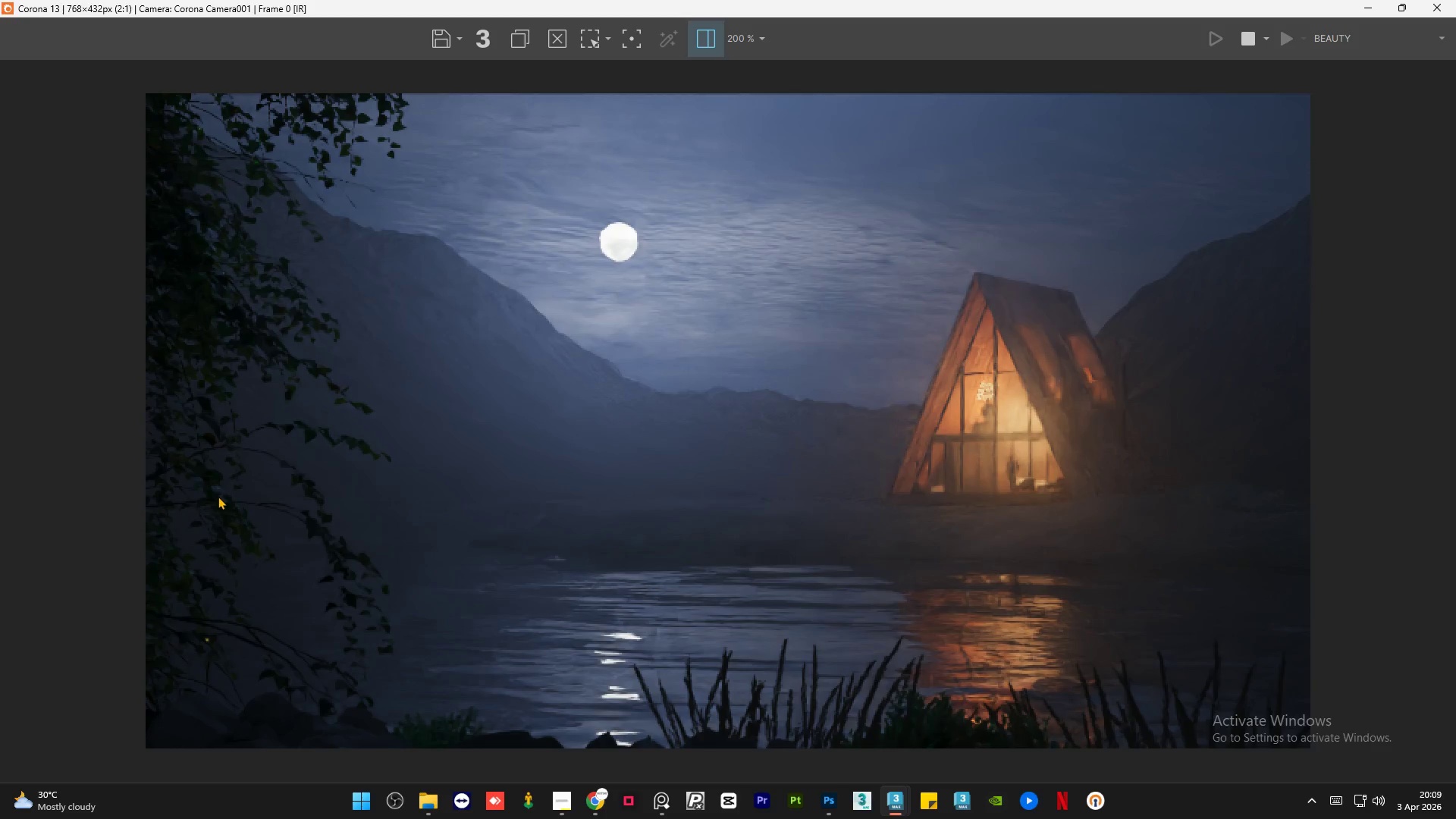 
wait(6.12)
 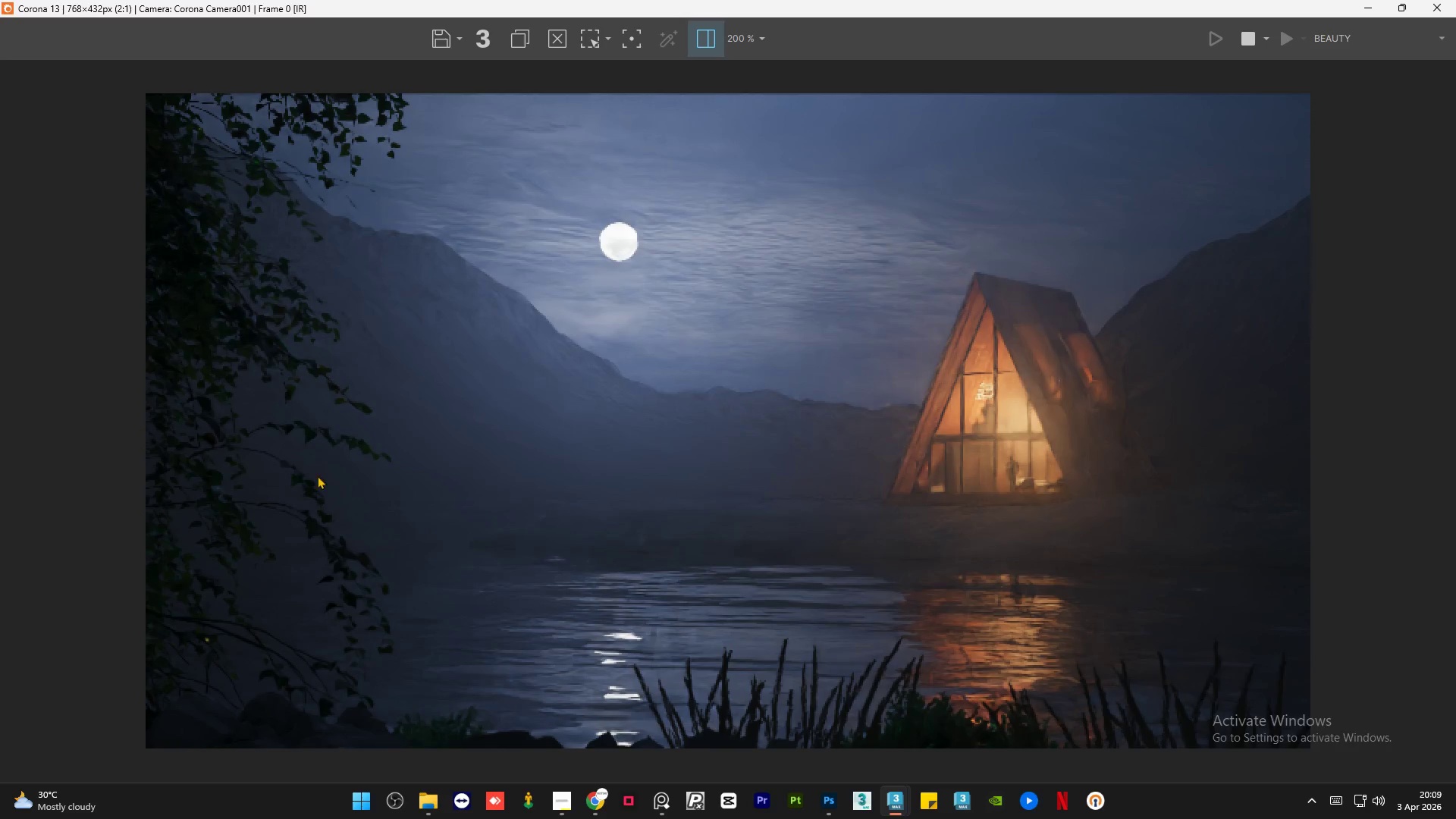 
scroll: coordinate [150, 741], scroll_direction: up, amount: 1.0
 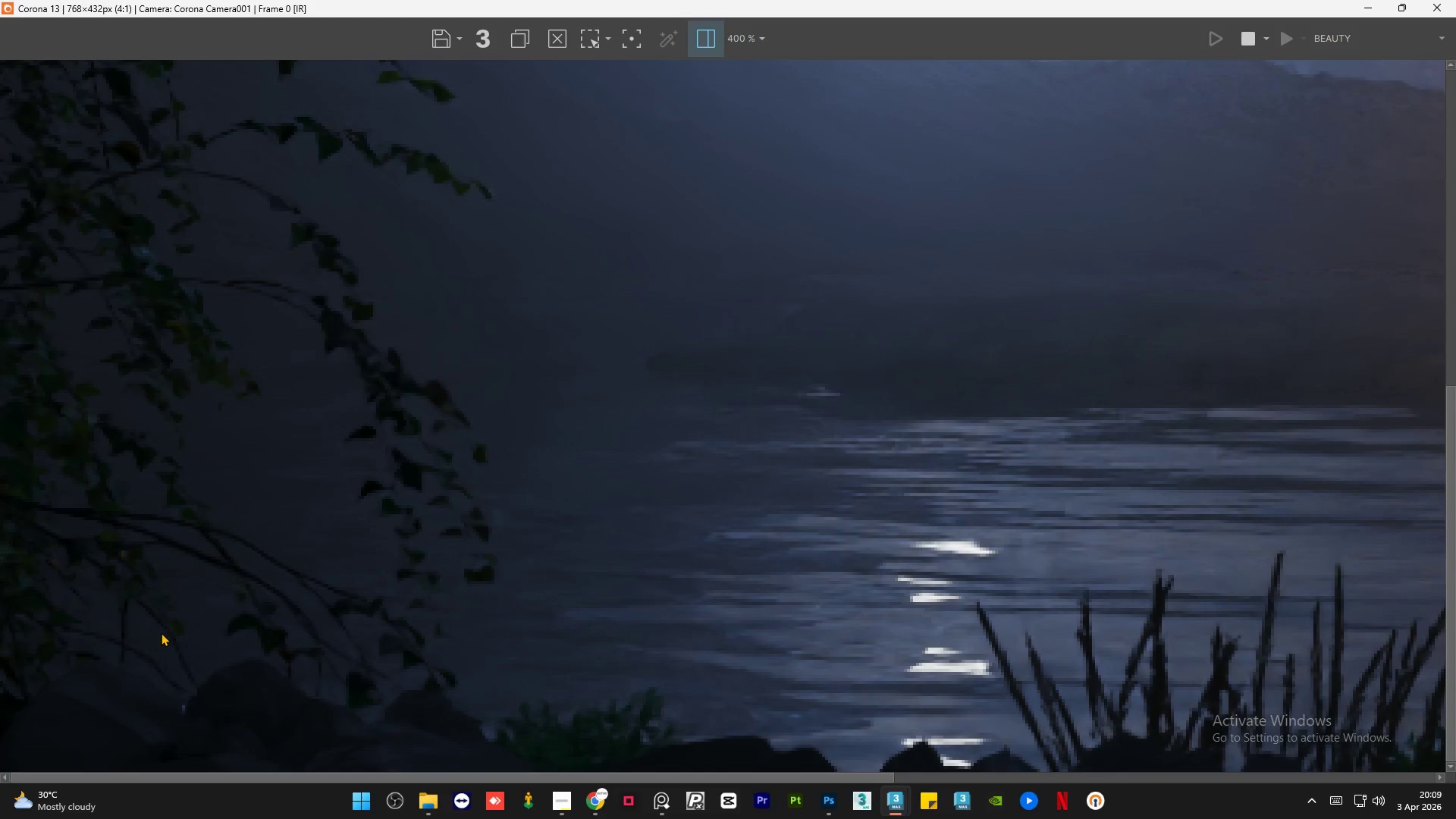 
scroll: coordinate [161, 632], scroll_direction: down, amount: 1.0
 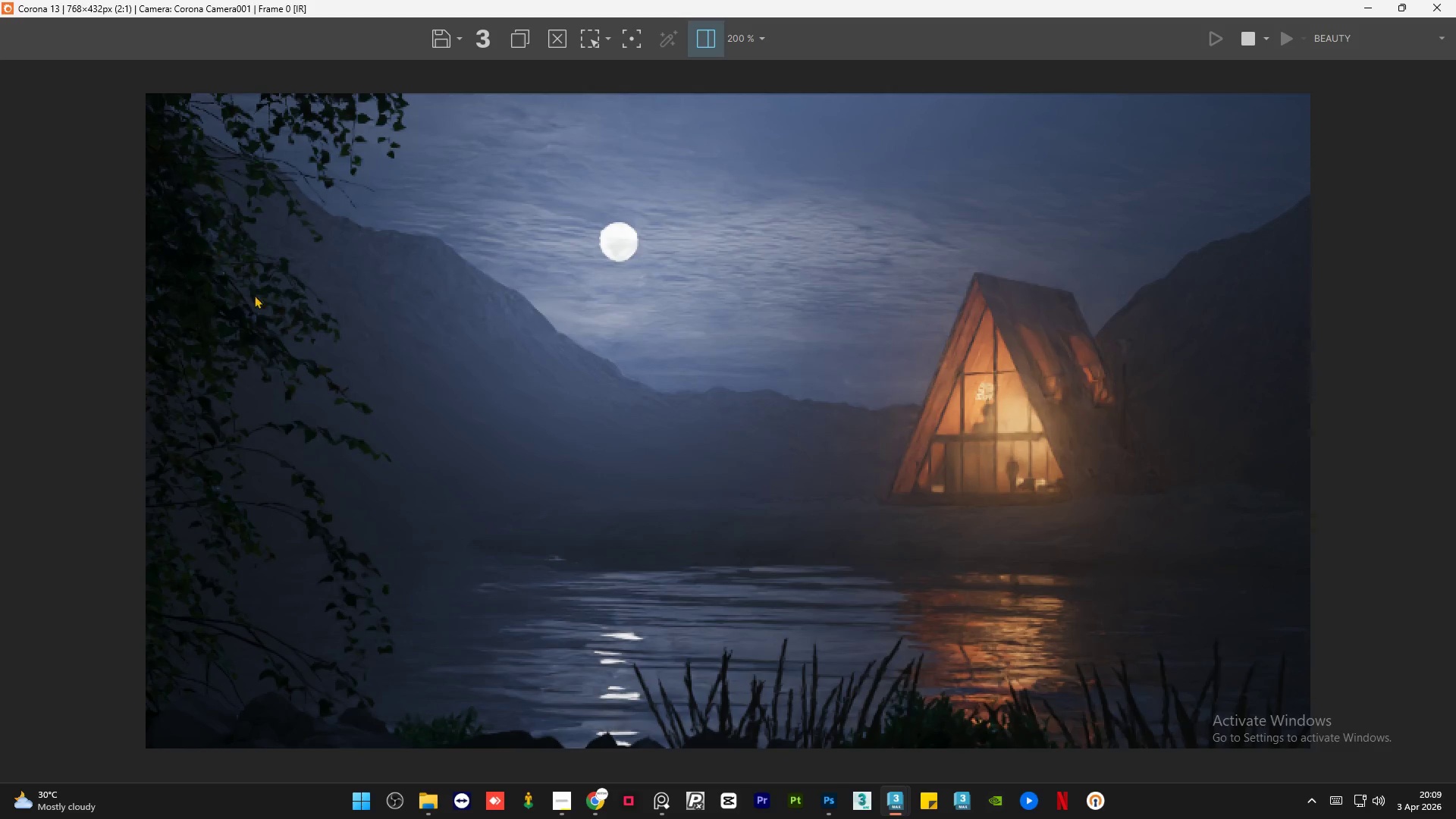 
wait(6.54)
 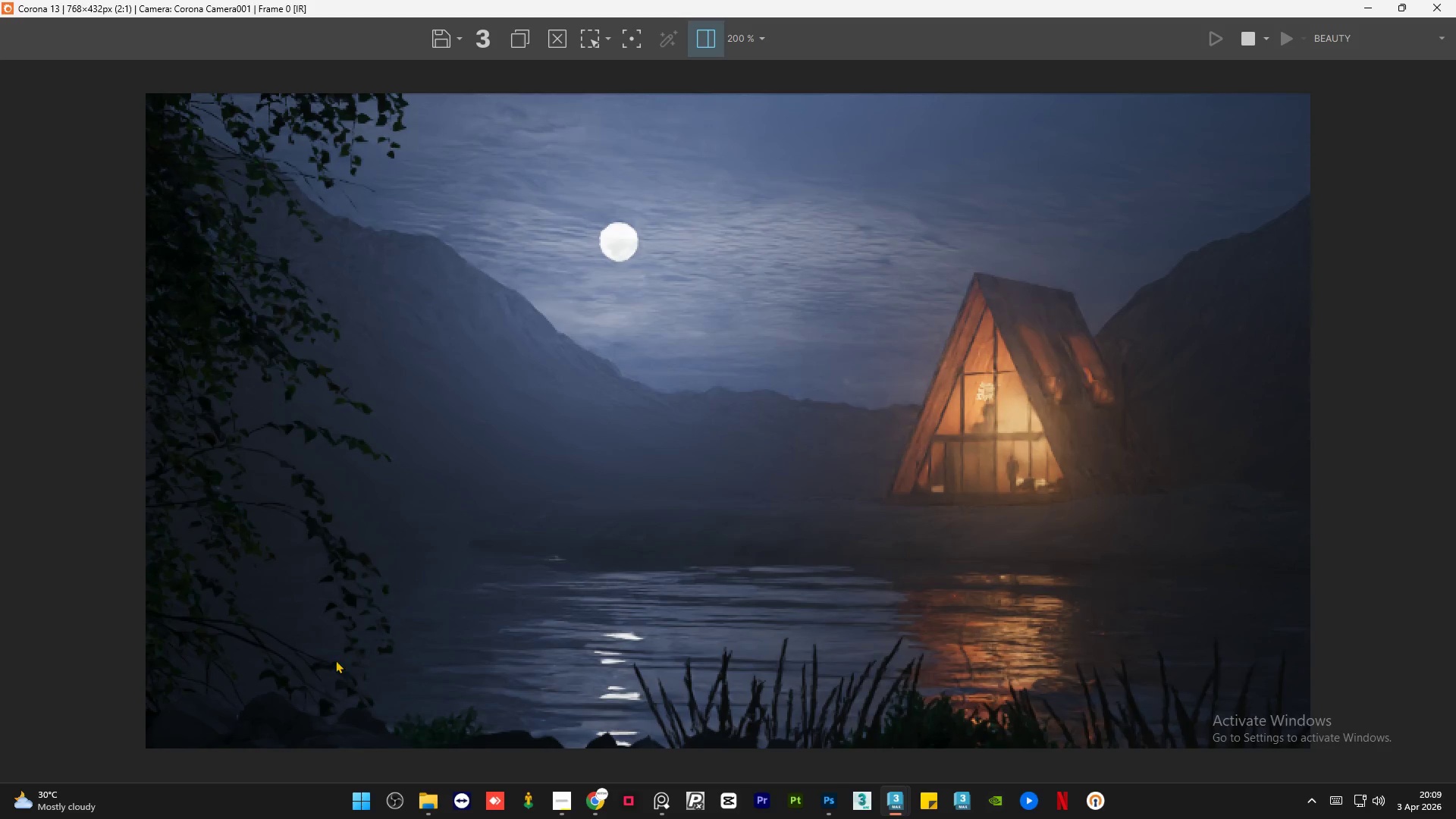 
scroll: coordinate [1031, 576], scroll_direction: down, amount: 1.0
 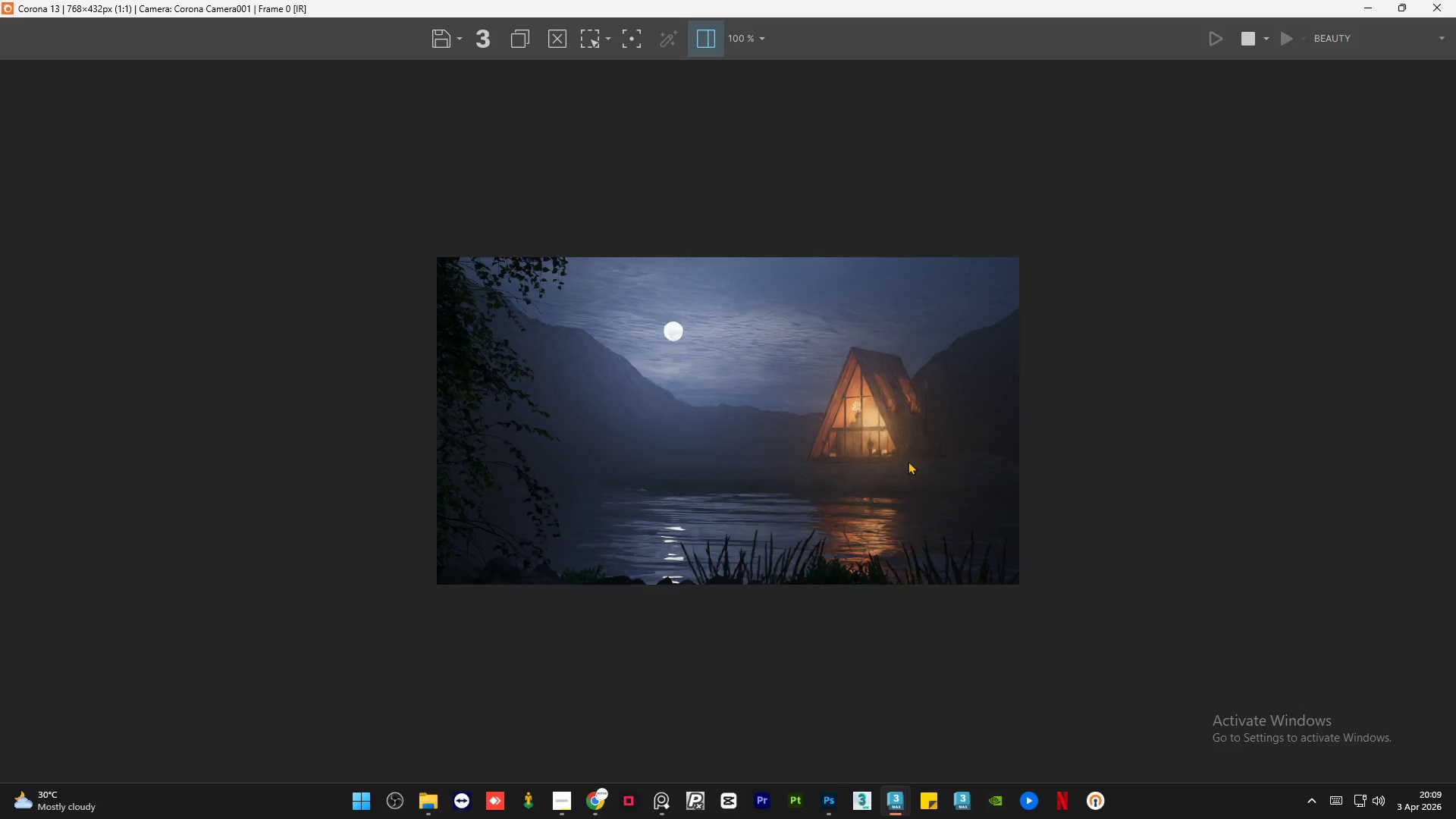 
scroll: coordinate [893, 451], scroll_direction: up, amount: 1.0
 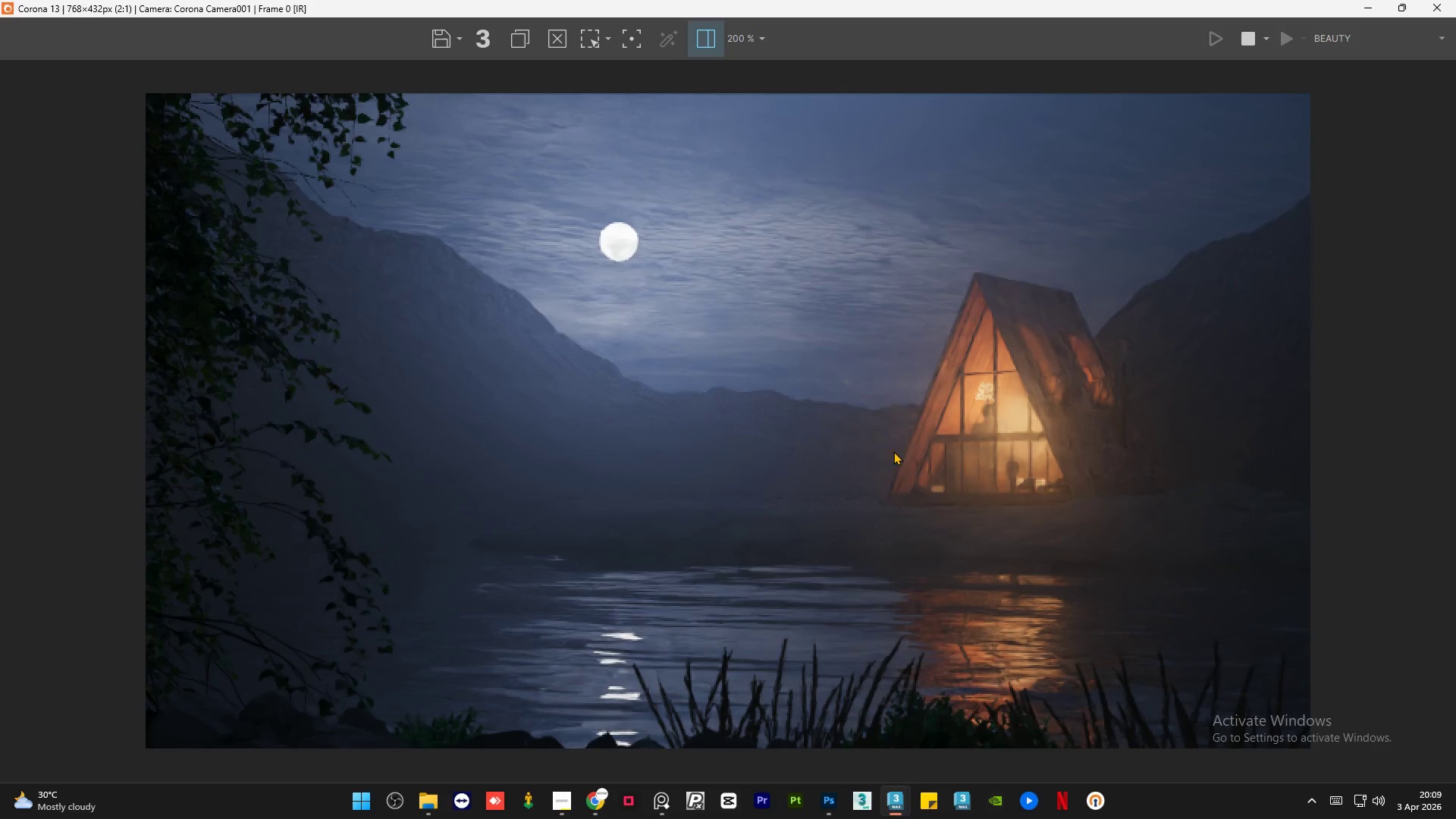 
scroll: coordinate [865, 480], scroll_direction: down, amount: 1.0
 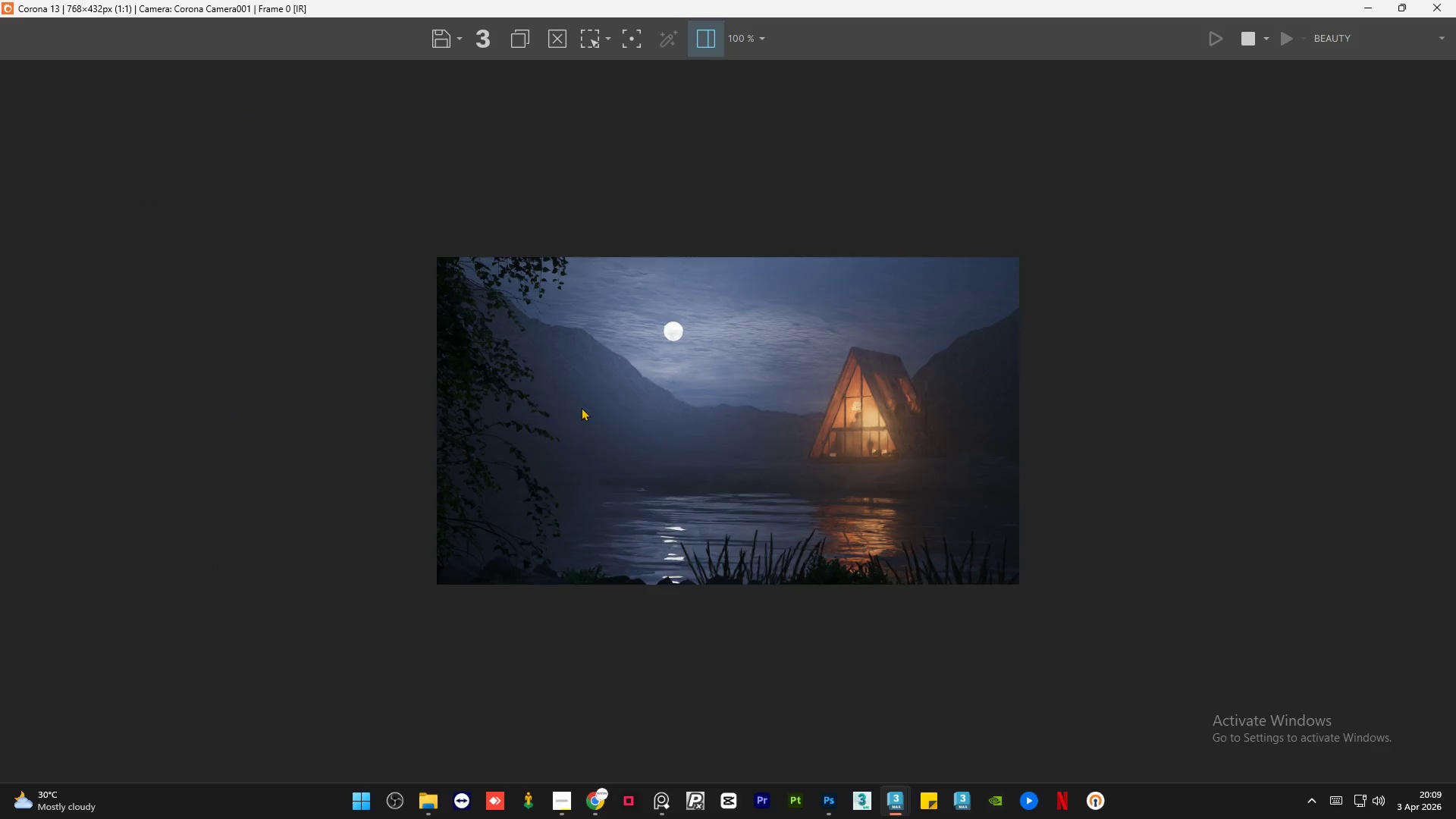 
scroll: coordinate [573, 388], scroll_direction: up, amount: 1.0
 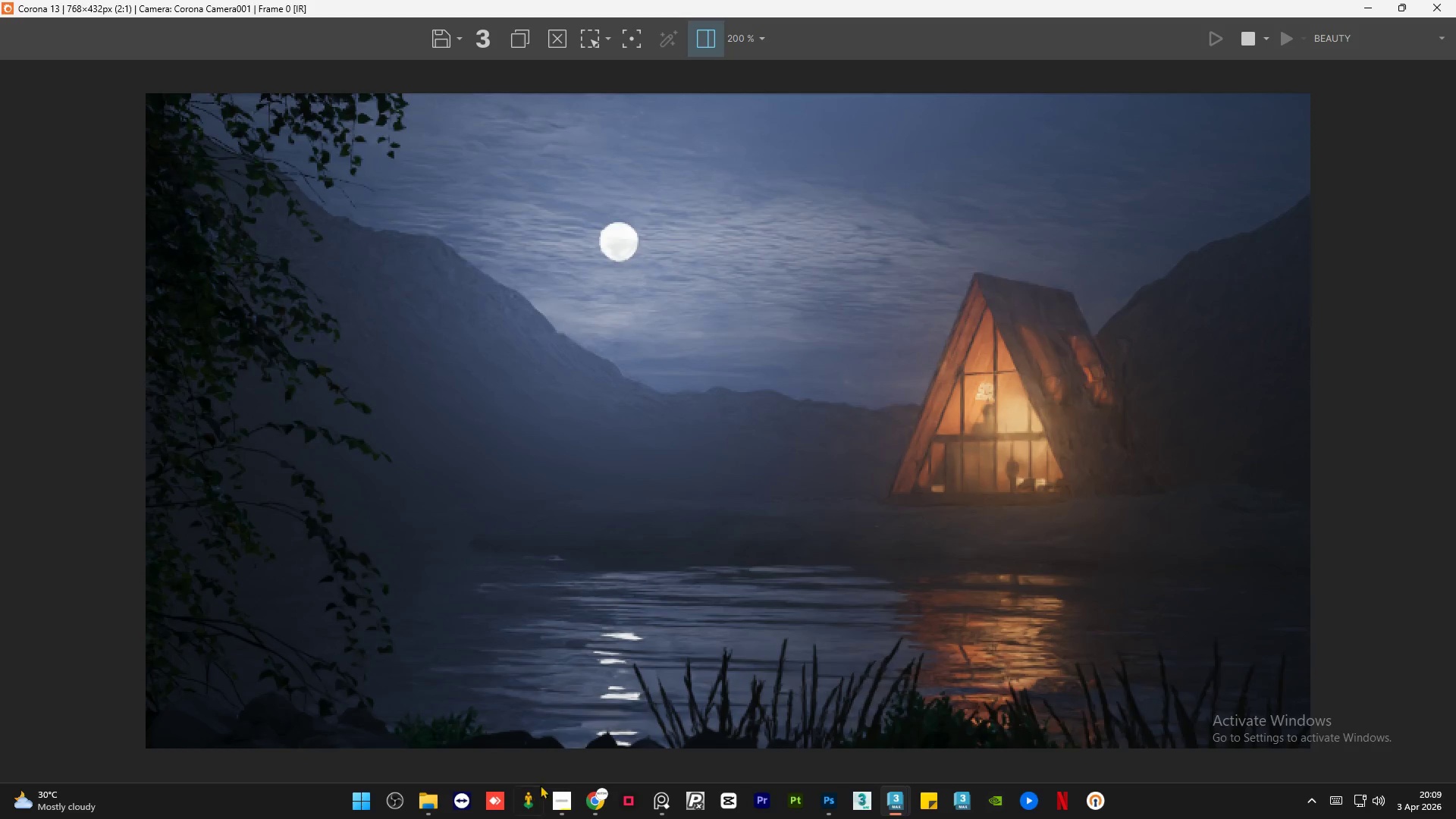 
left_click([557, 797])